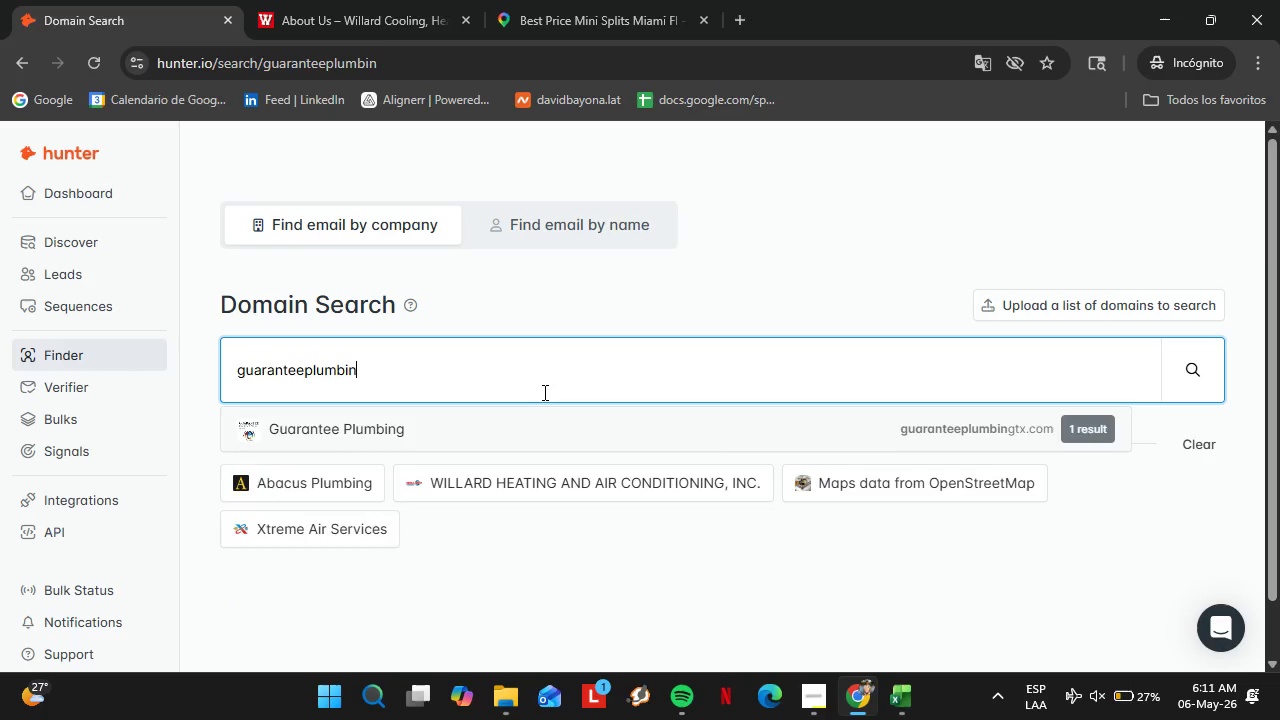 
key(Enter)
 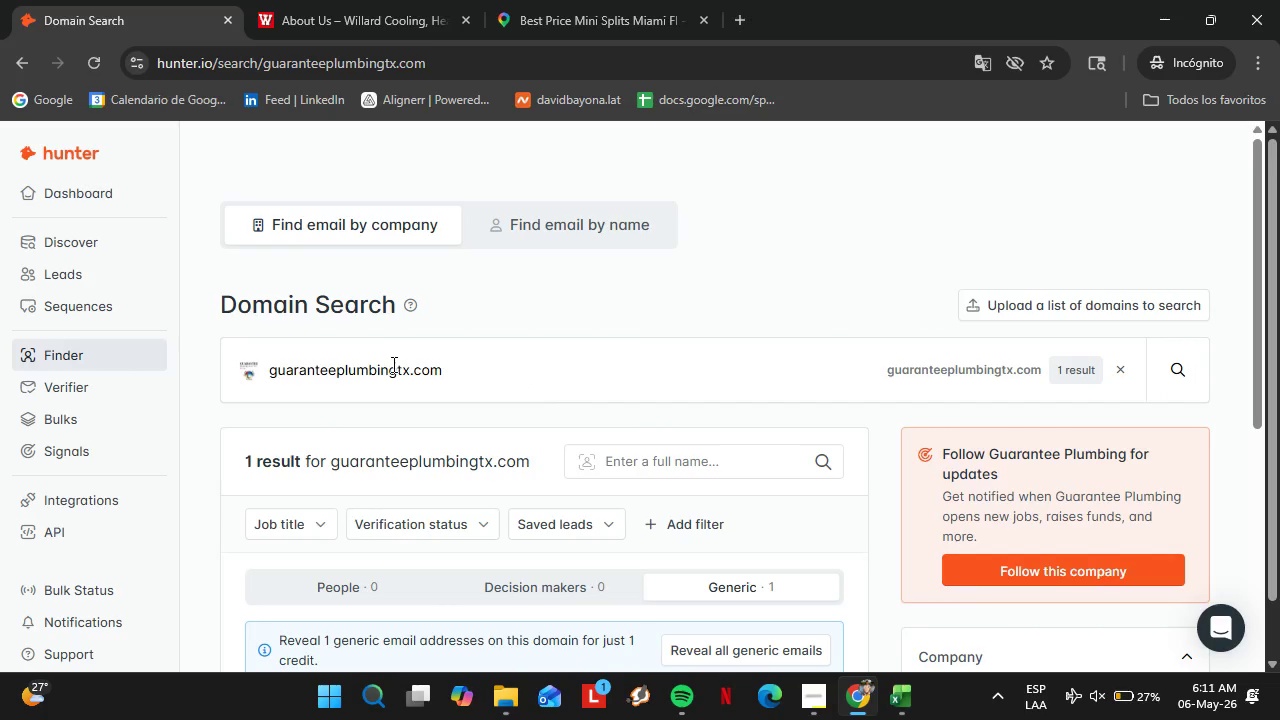 
left_click_drag(start_coordinate=[410, 374], to_coordinate=[398, 375])
 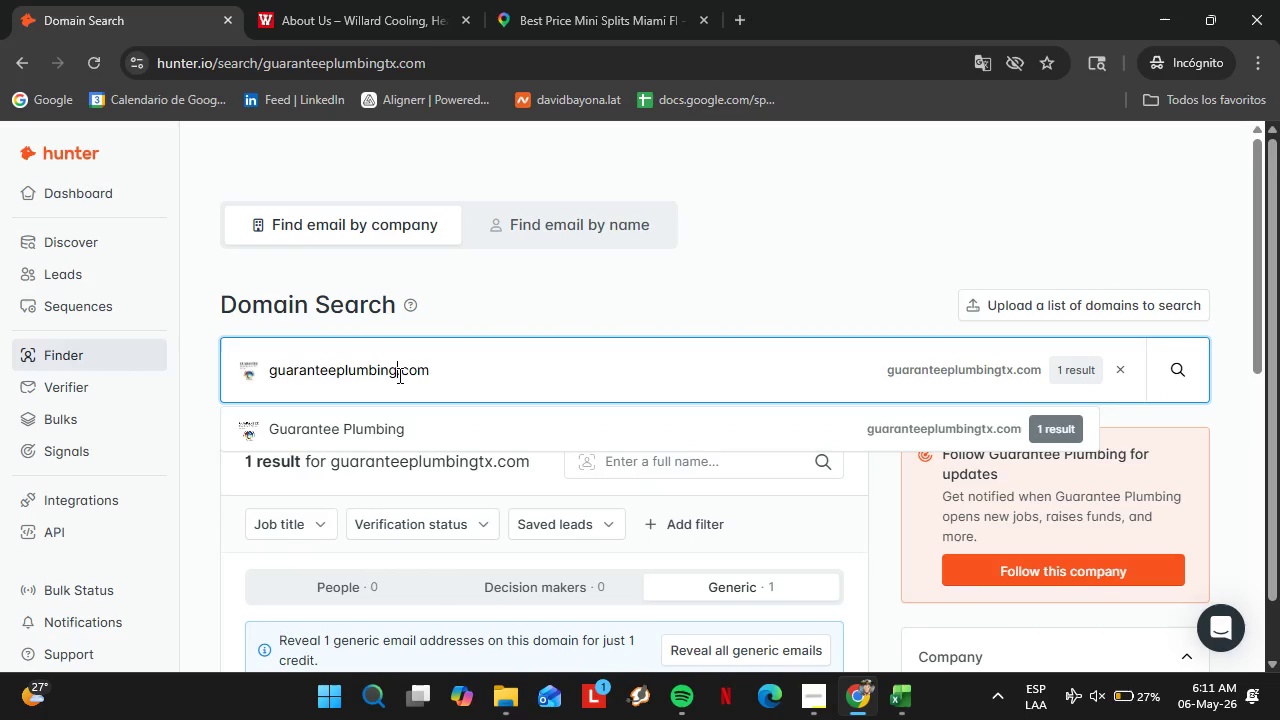 
key(Backspace)
 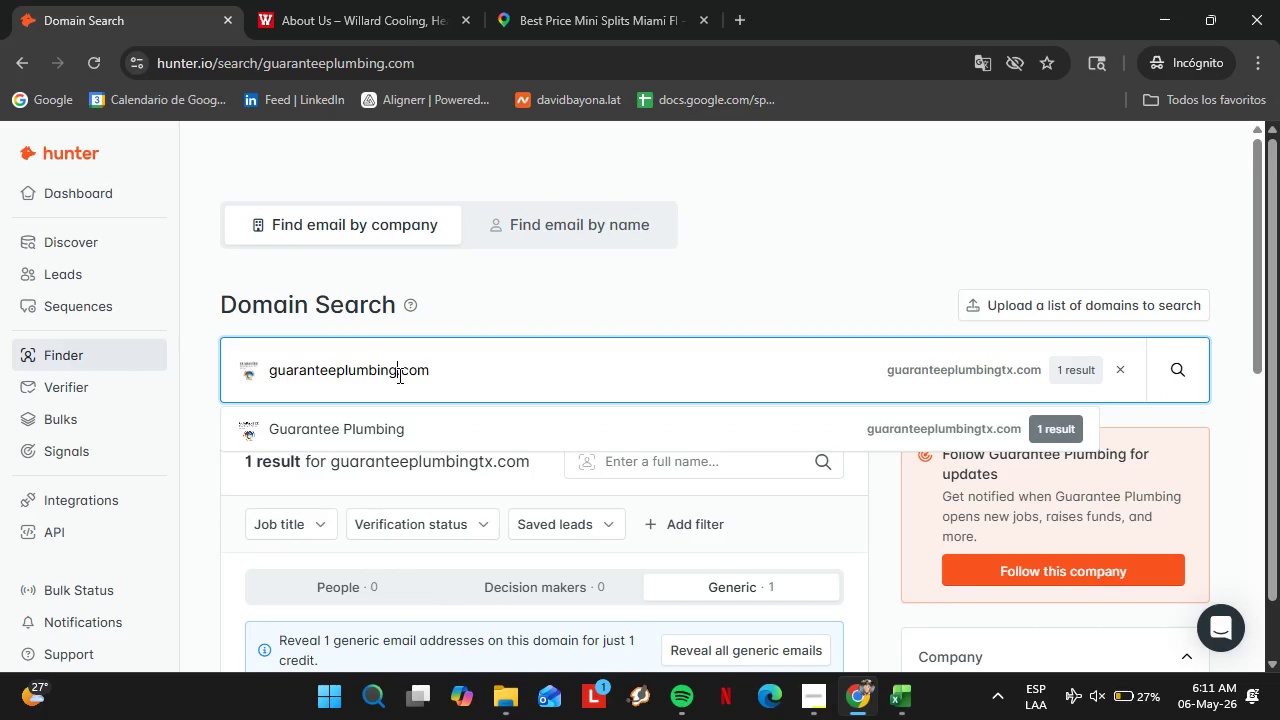 
key(Enter)
 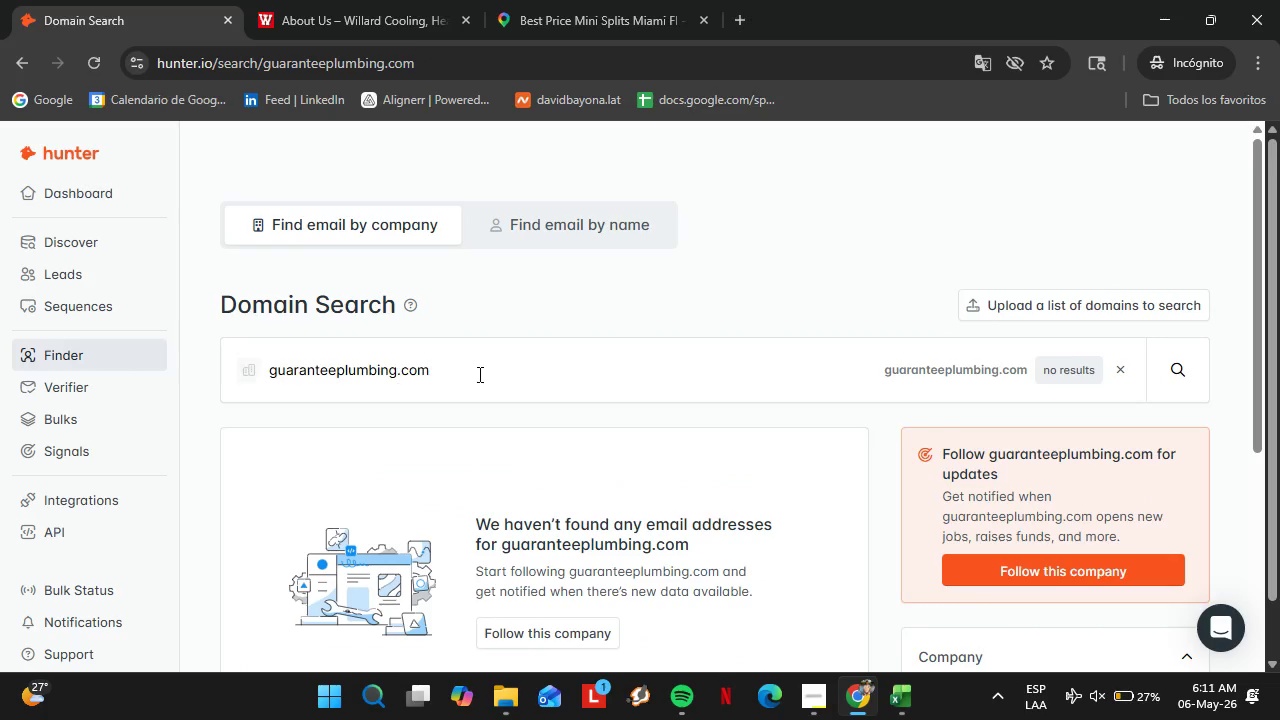 
scroll: coordinate [546, 375], scroll_direction: down, amount: 1.0
 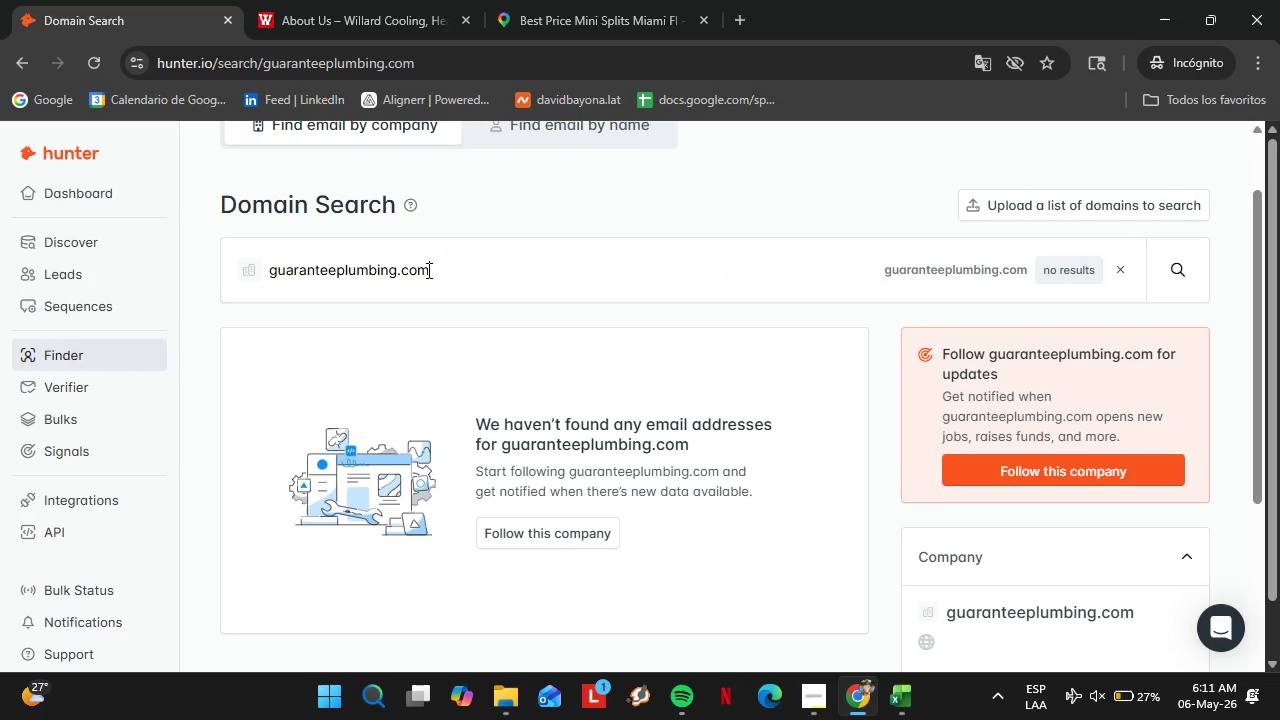 
double_click([427, 270])
 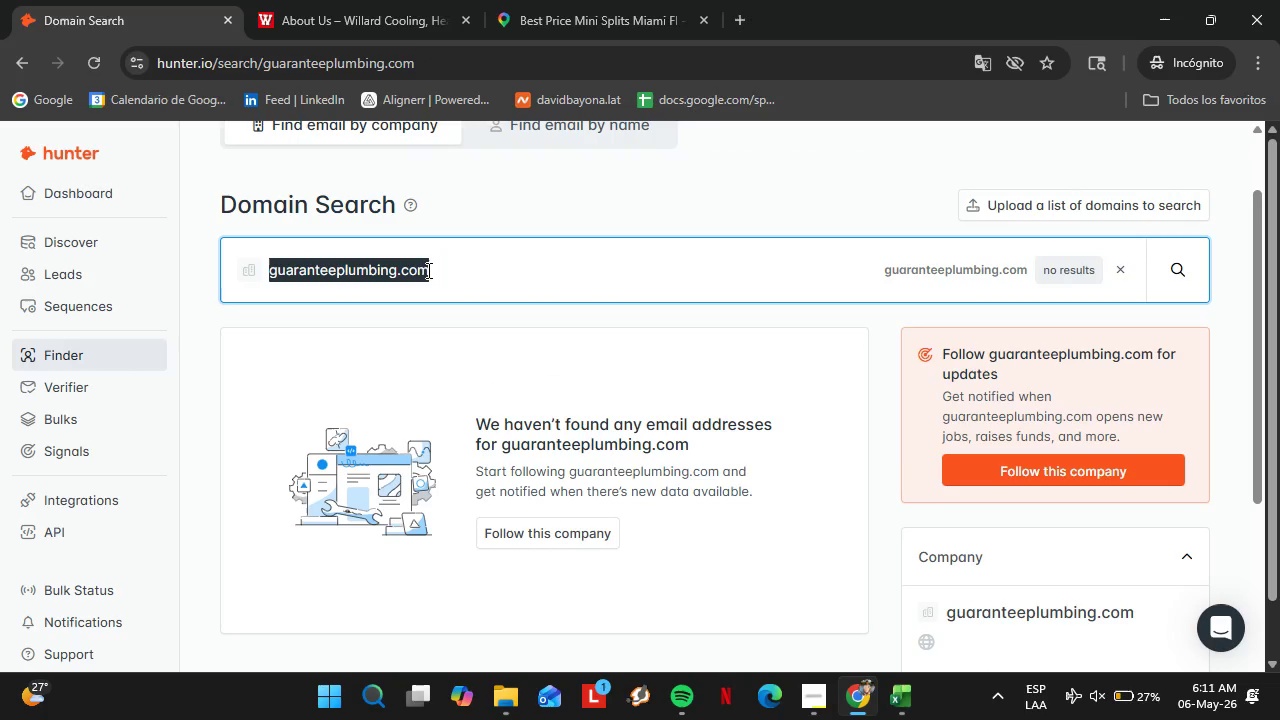 
triple_click([427, 270])
 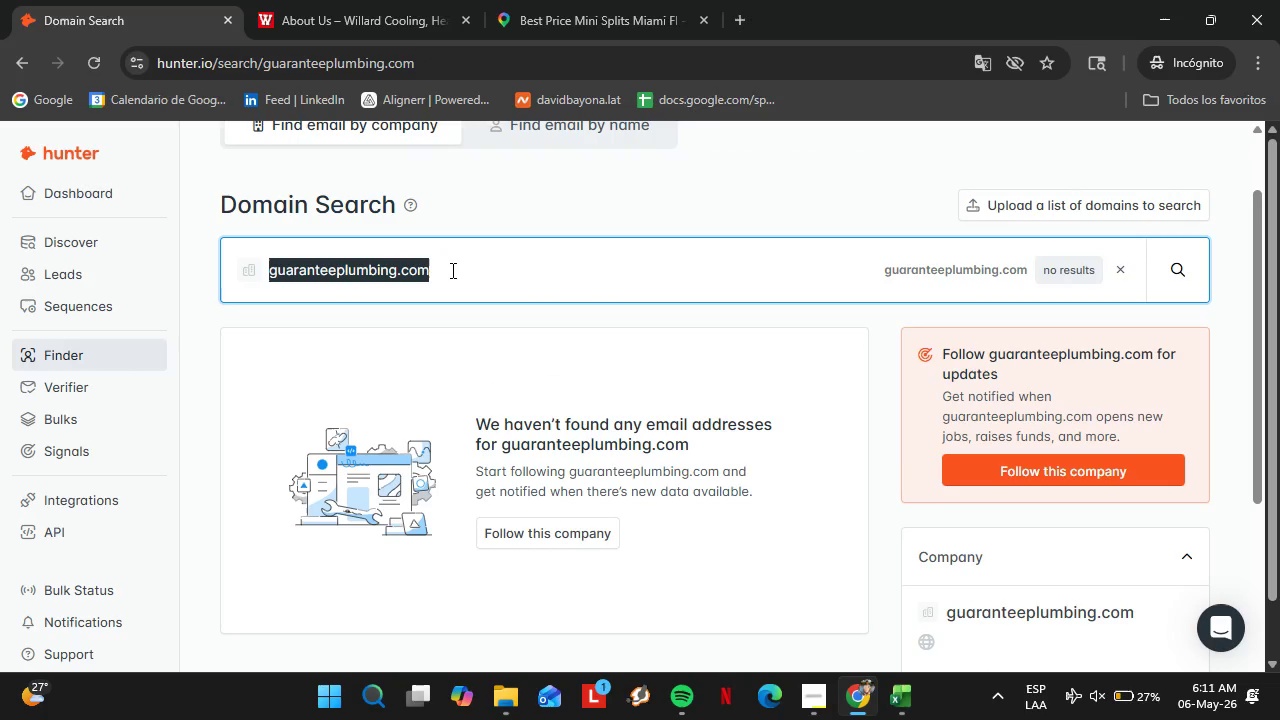 
type(legacyplumbing)
 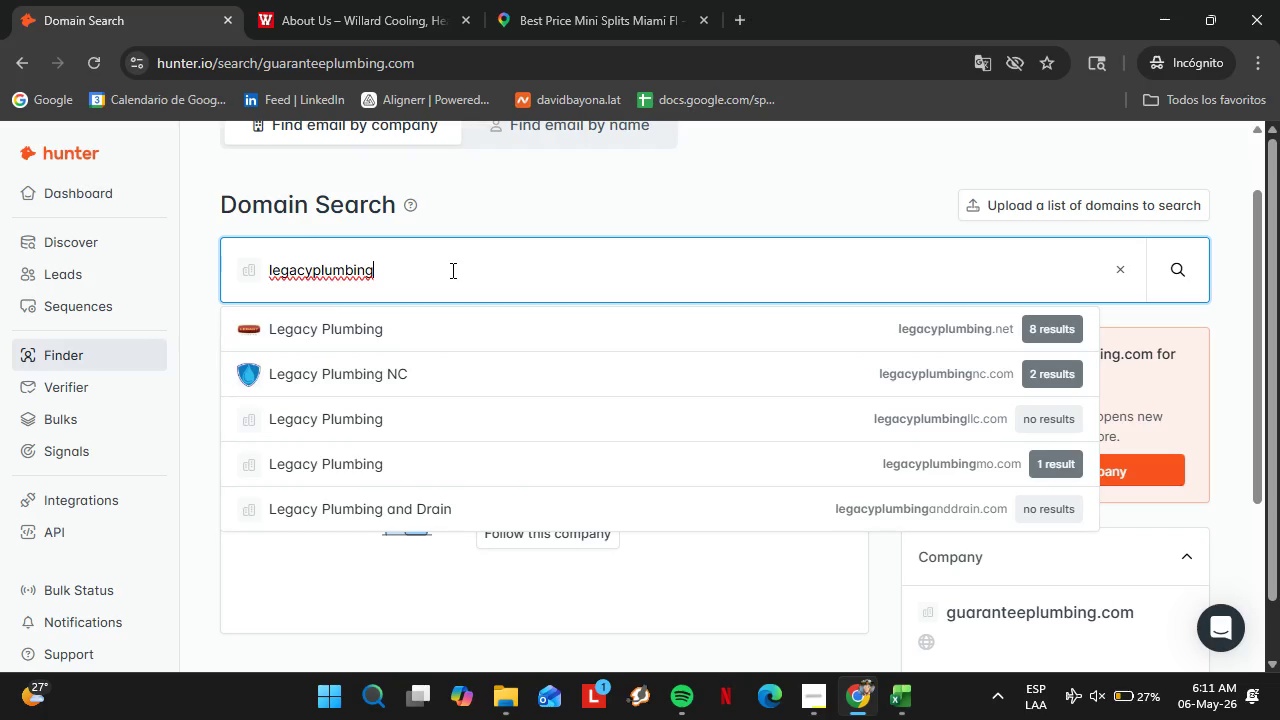 
type(.com)
 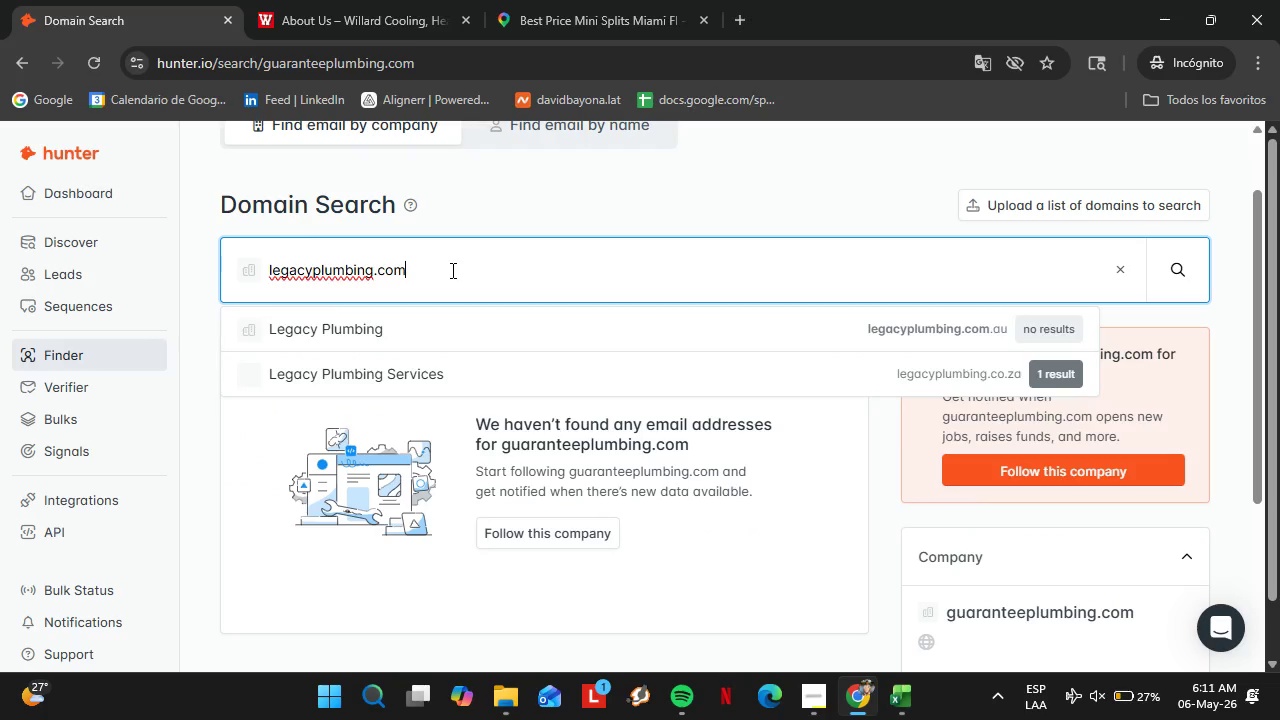 
key(Enter)
 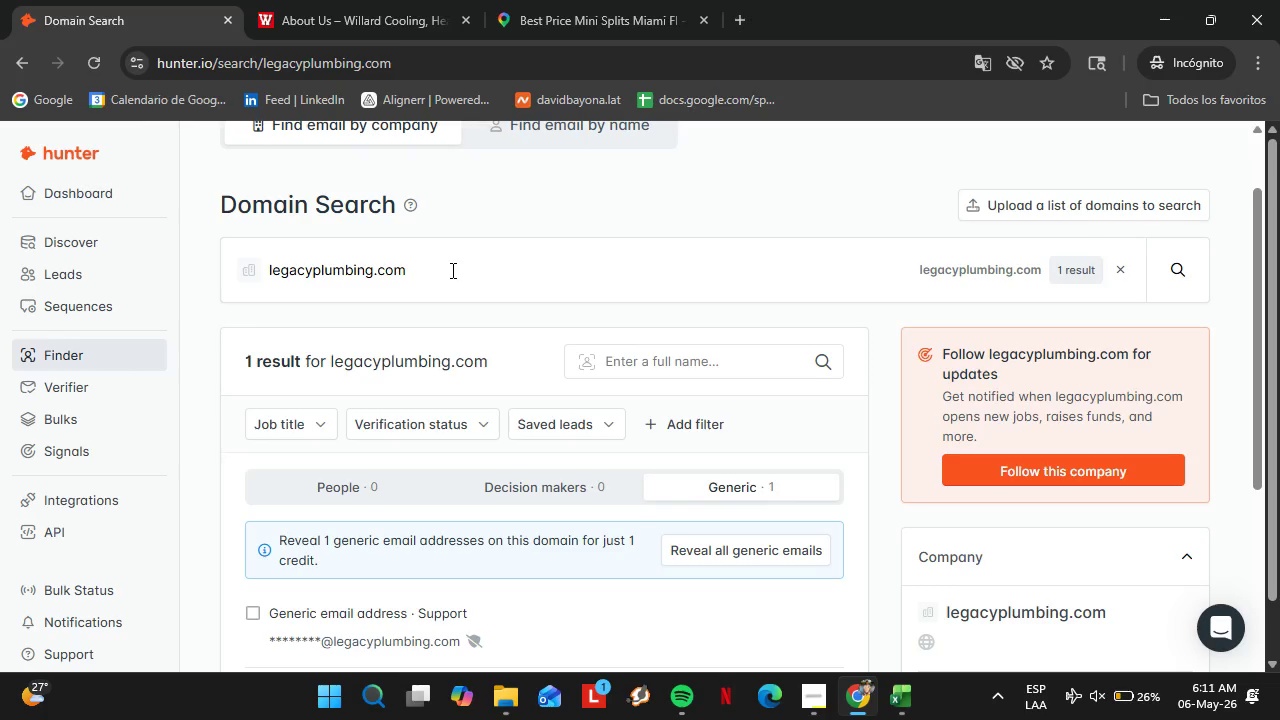 
wait(18.56)
 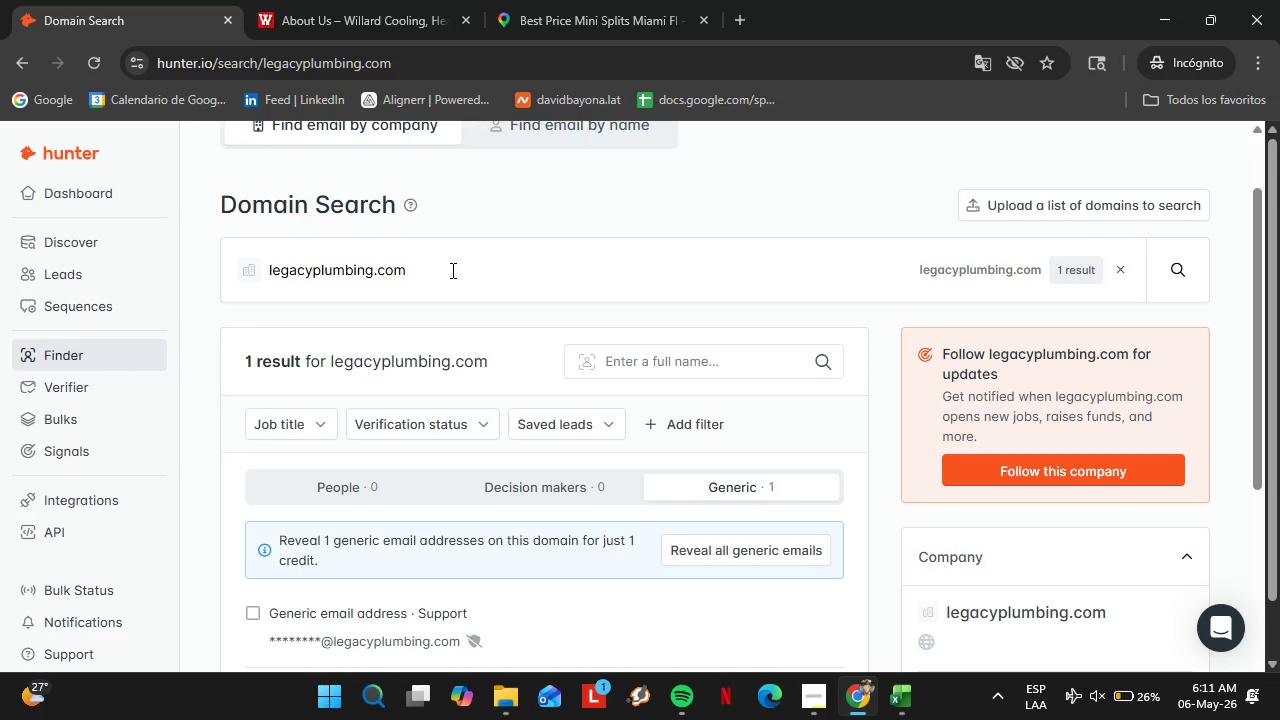 
double_click([451, 270])
 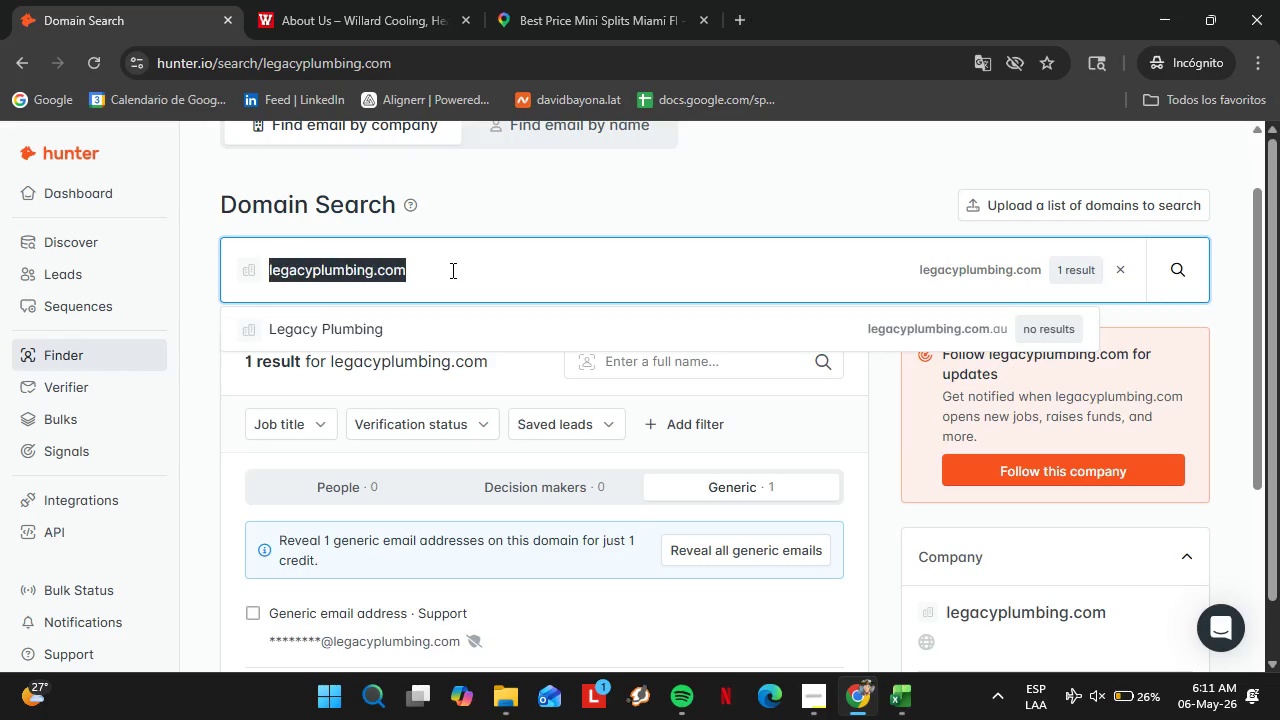 
triple_click([451, 270])
 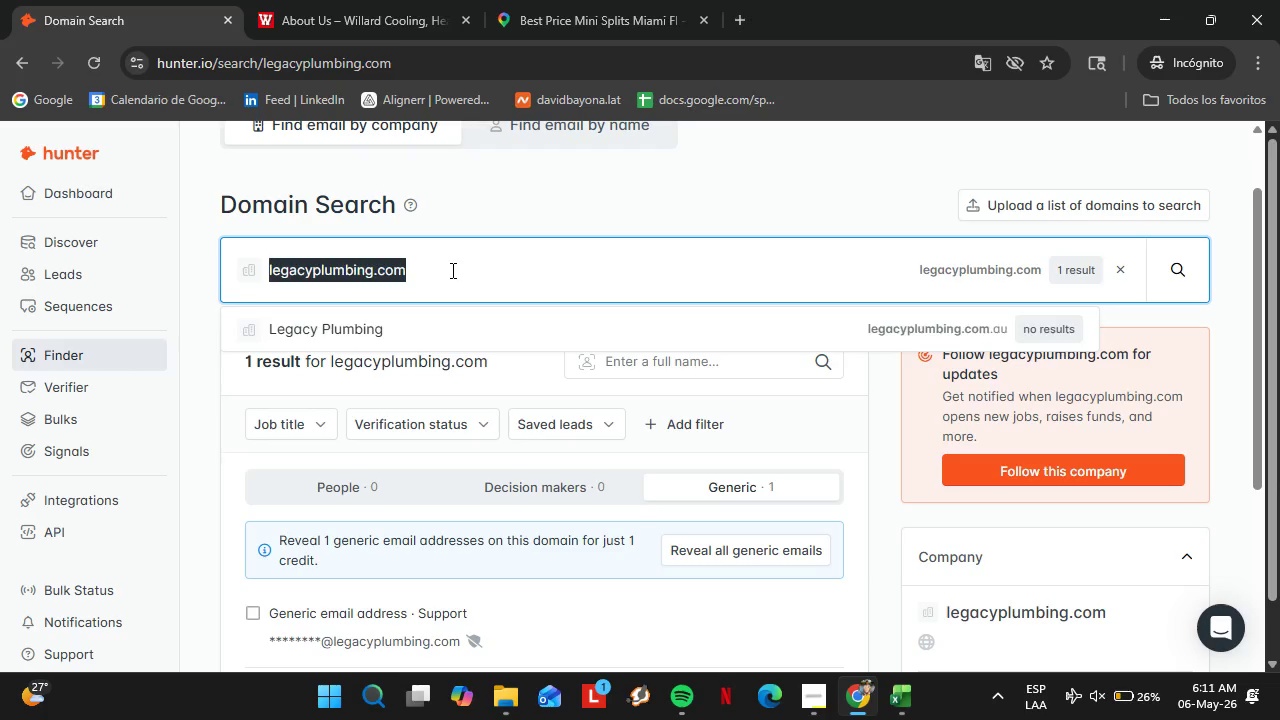 
type(clearwaterpli)
key(Backspace)
key(Backspace)
type(lumbe)
 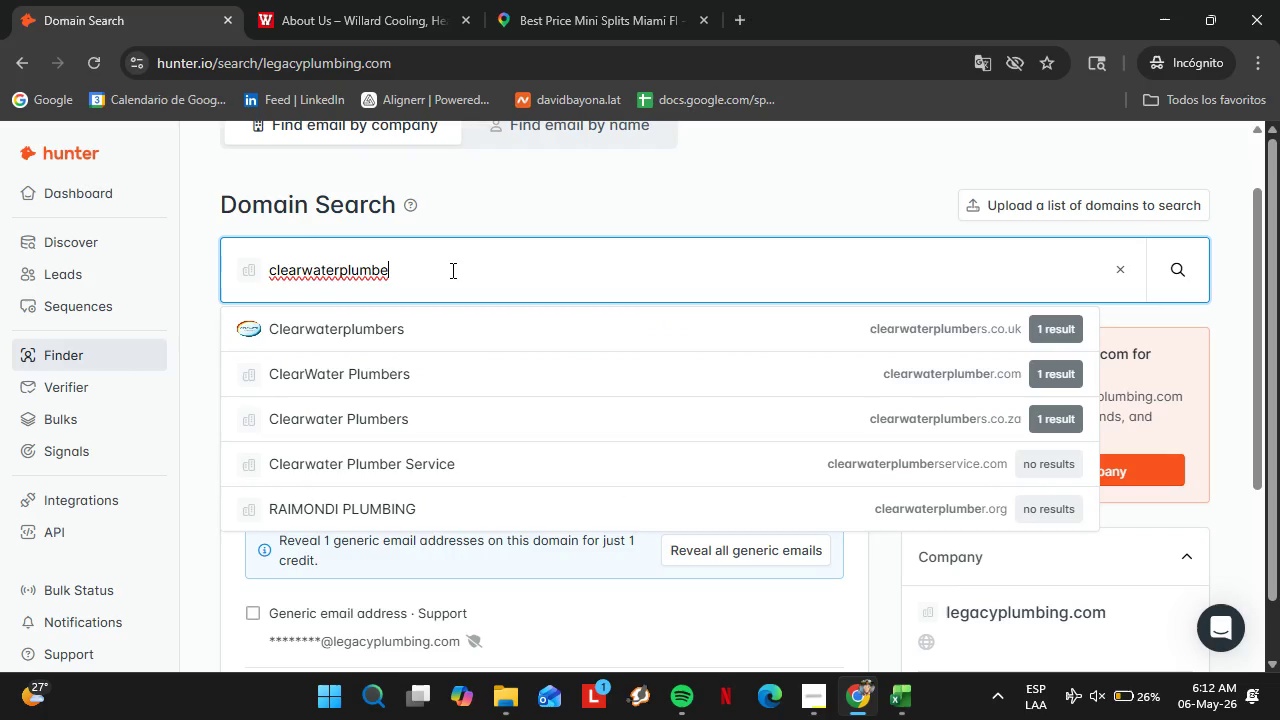 
wait(5.62)
 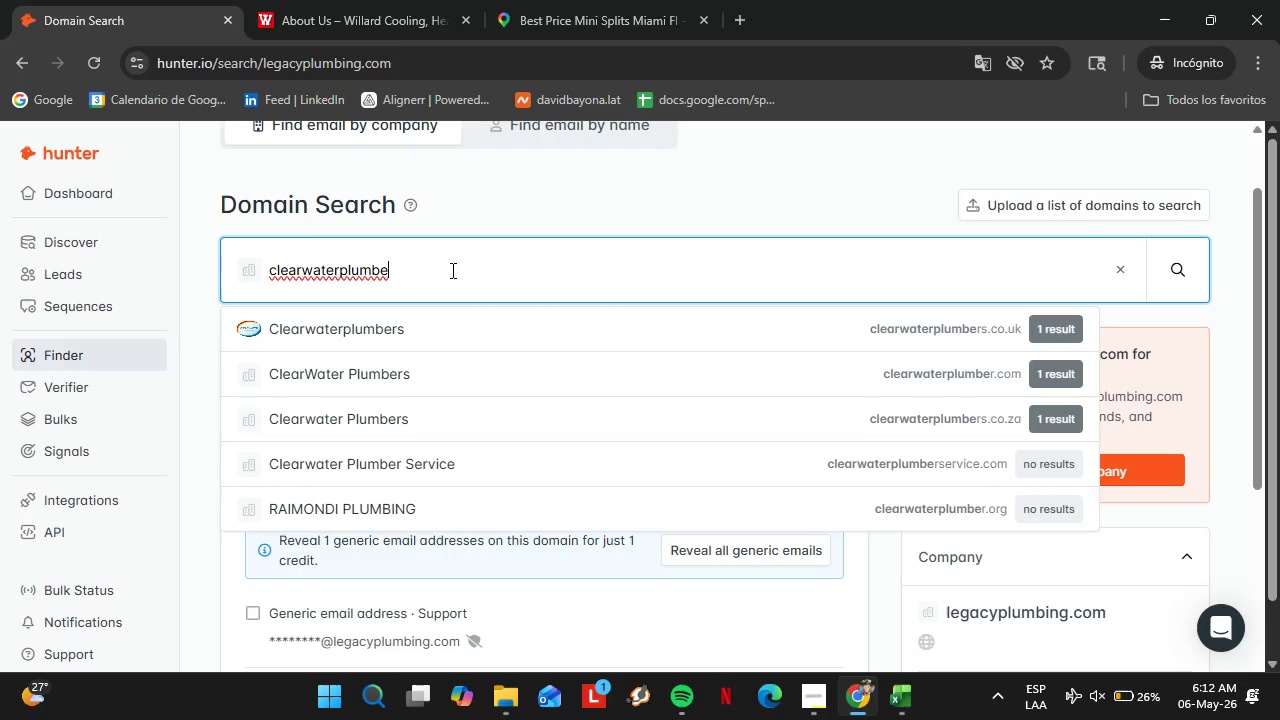 
type(rs.com)
 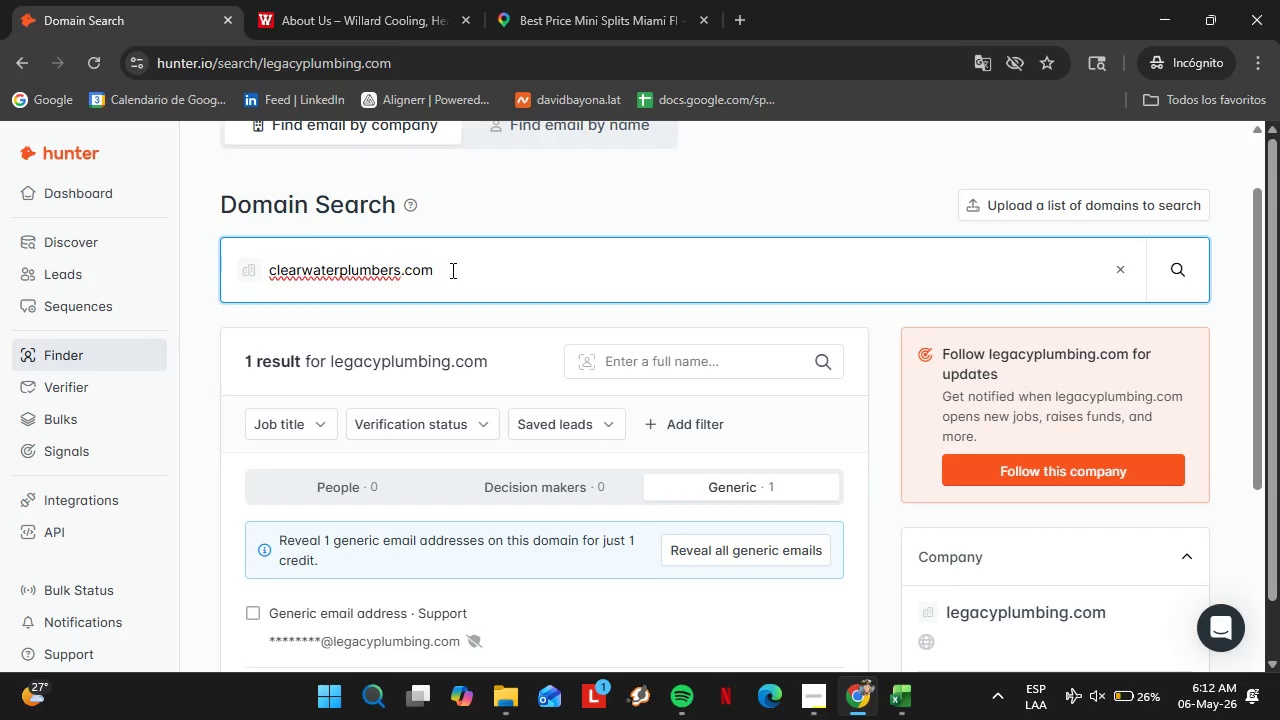 
key(Enter)
 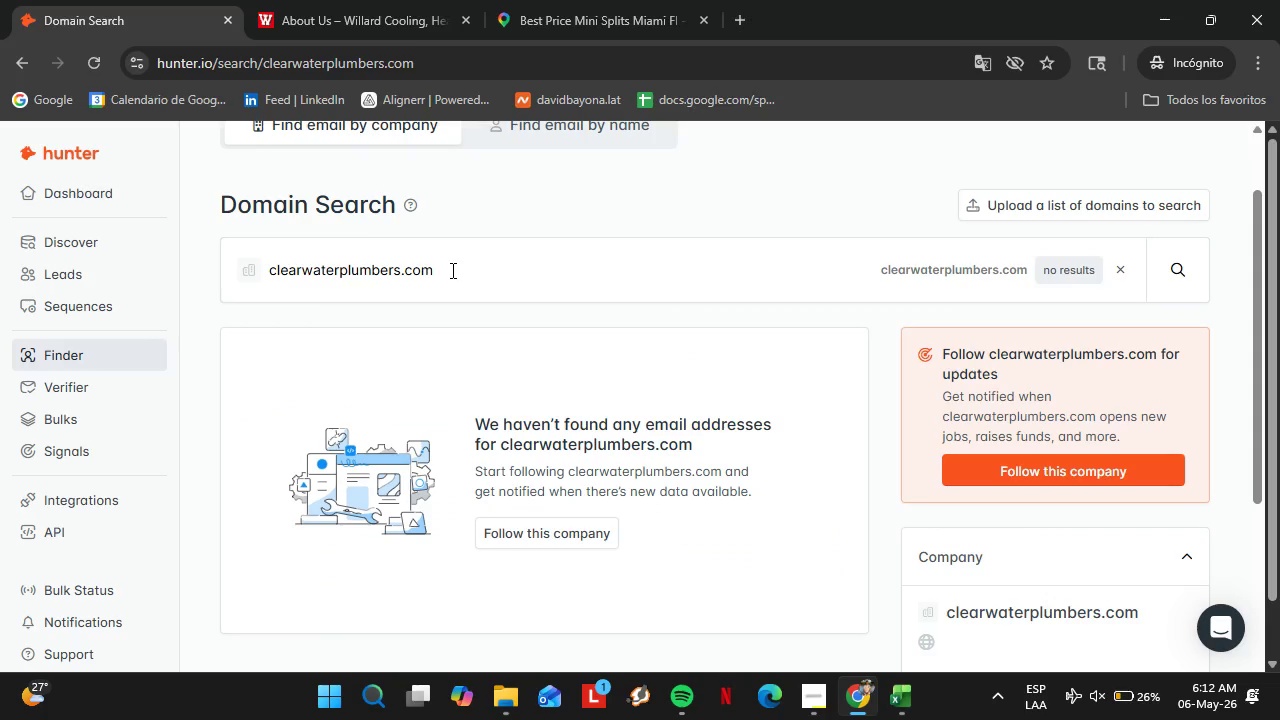 
double_click([451, 270])
 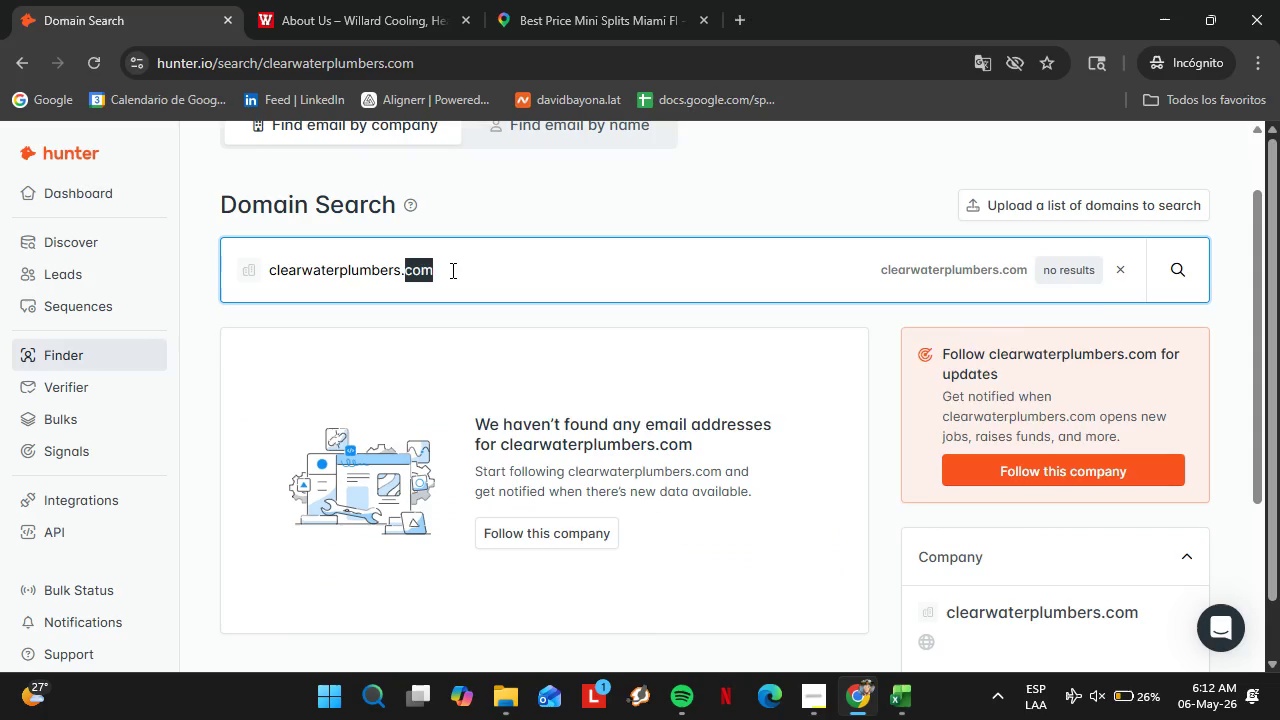 
key(Backspace)
 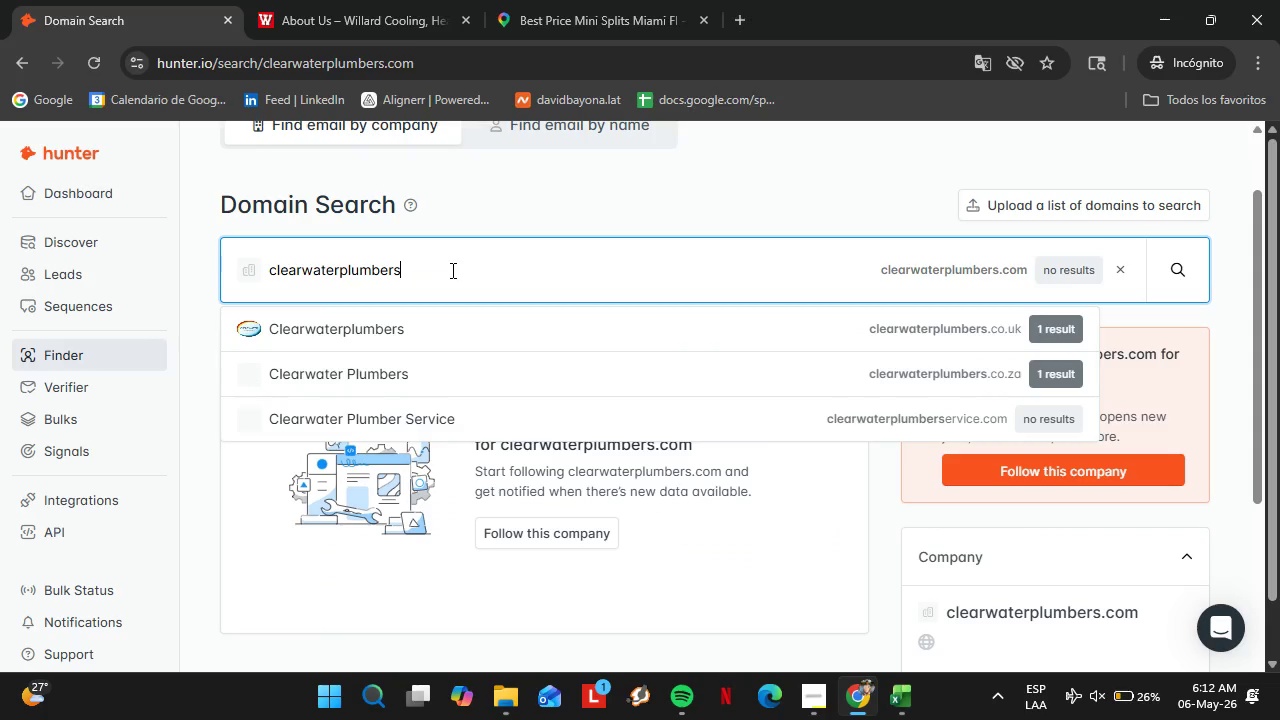 
key(Backspace)
 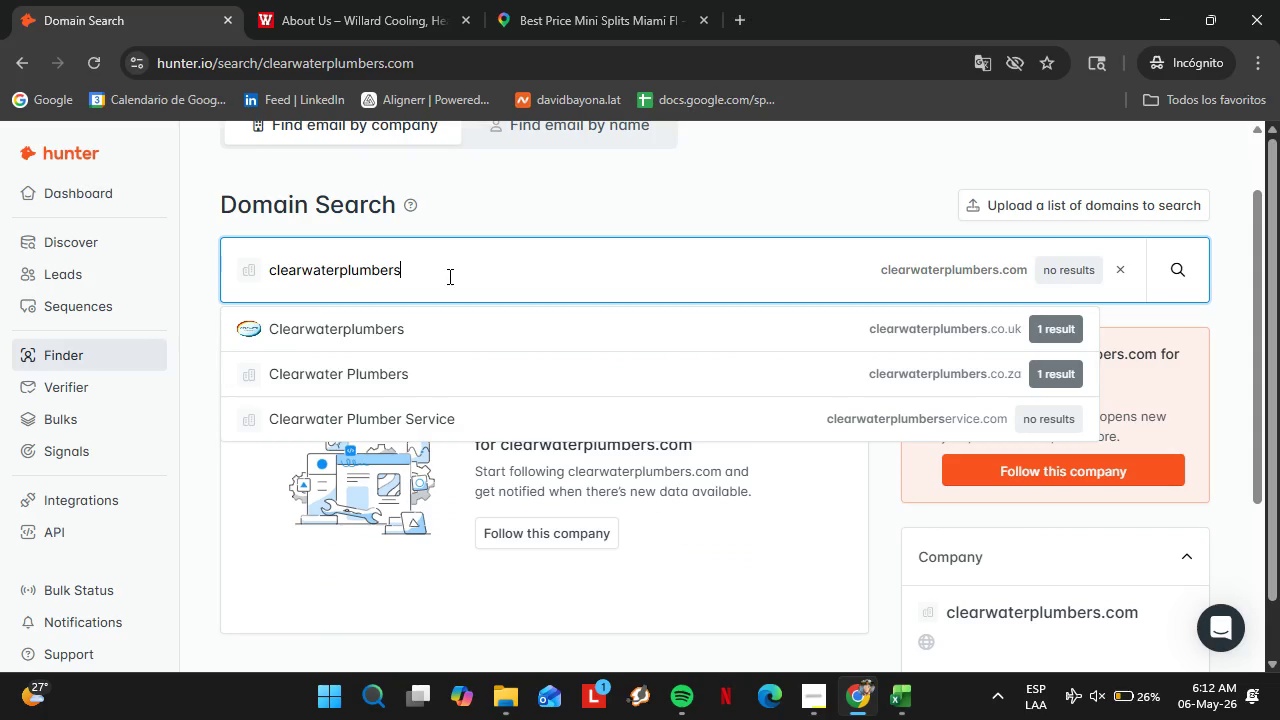 
key(Backspace)
 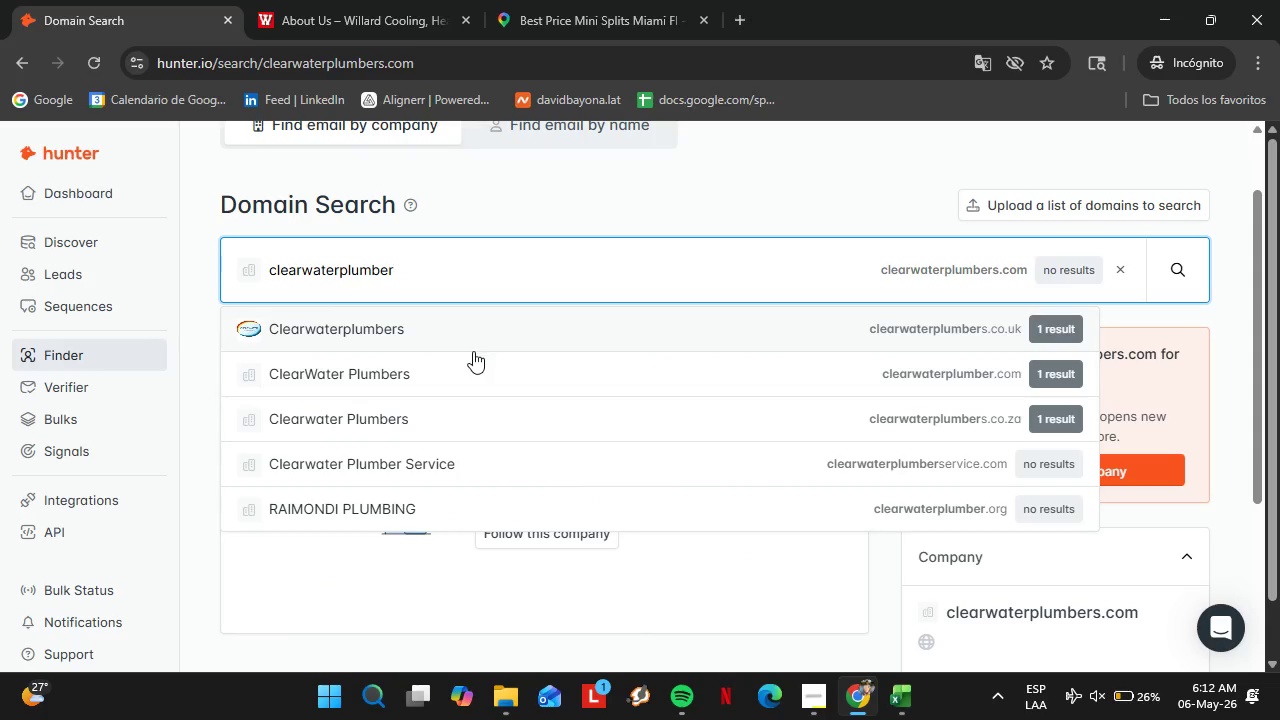 
left_click([463, 365])
 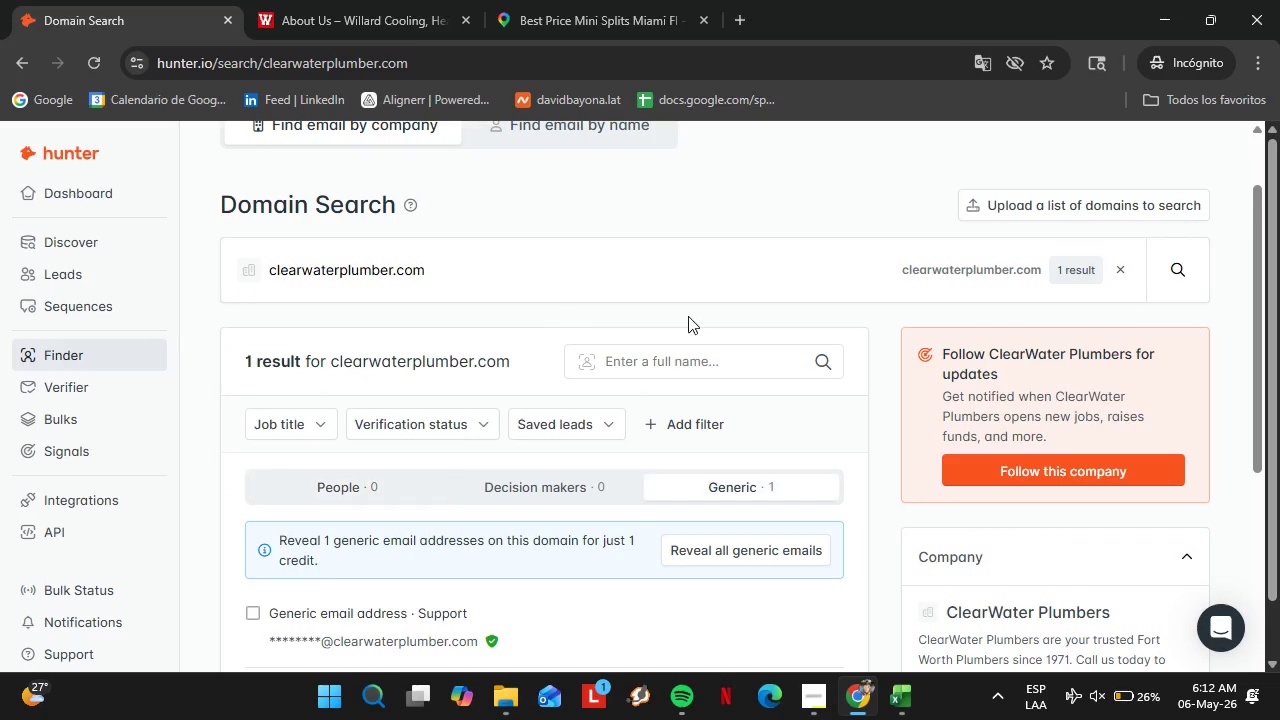 
scroll: coordinate [692, 330], scroll_direction: down, amount: 3.0
 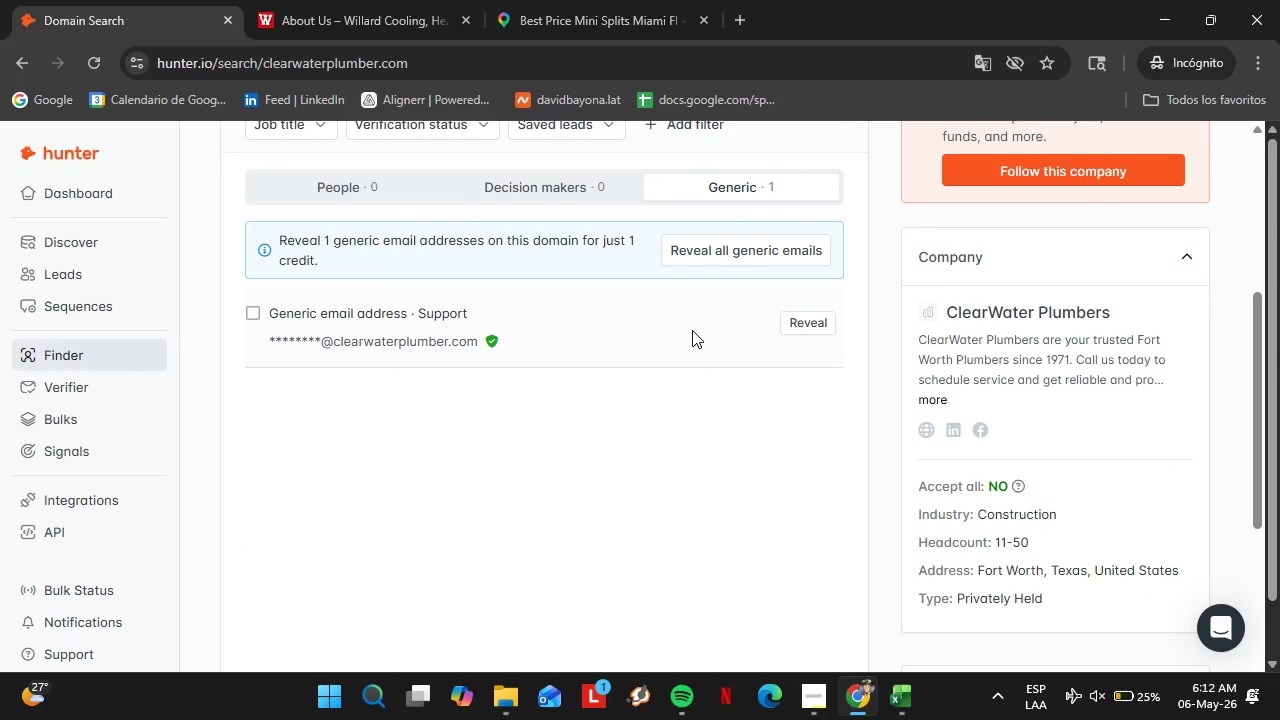 
scroll: coordinate [692, 330], scroll_direction: up, amount: 4.0
 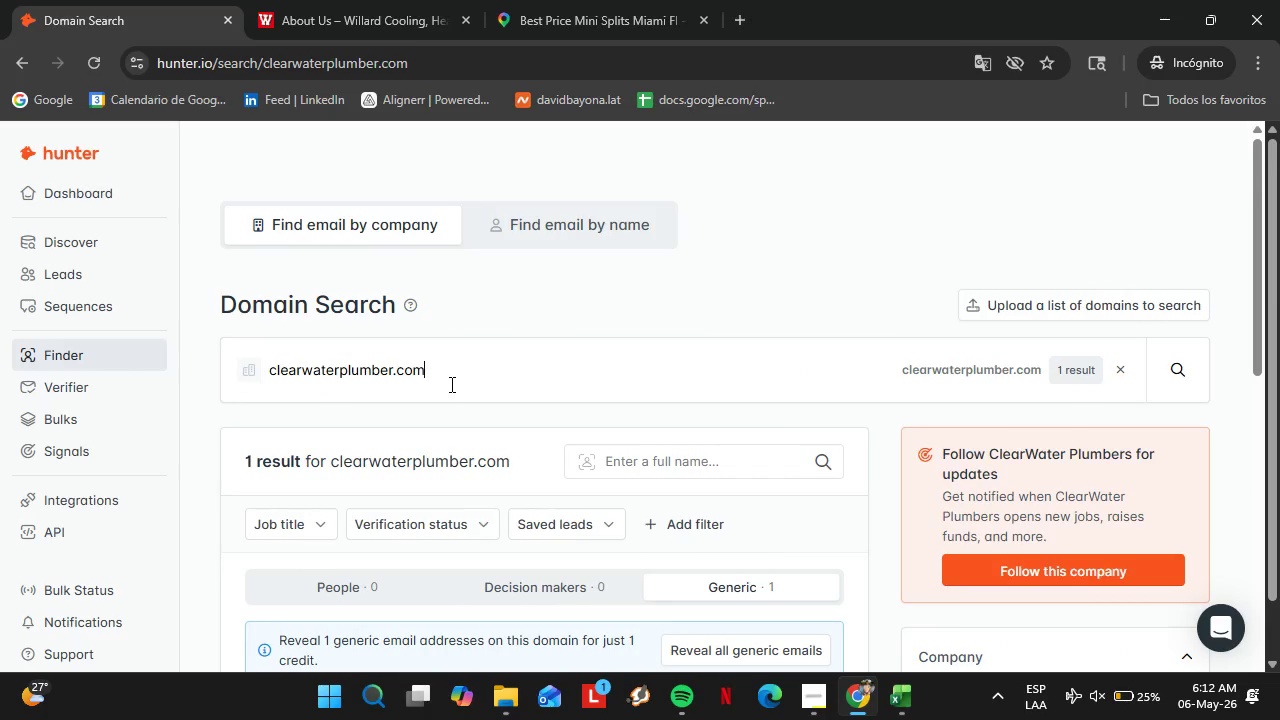 
double_click([450, 384])
 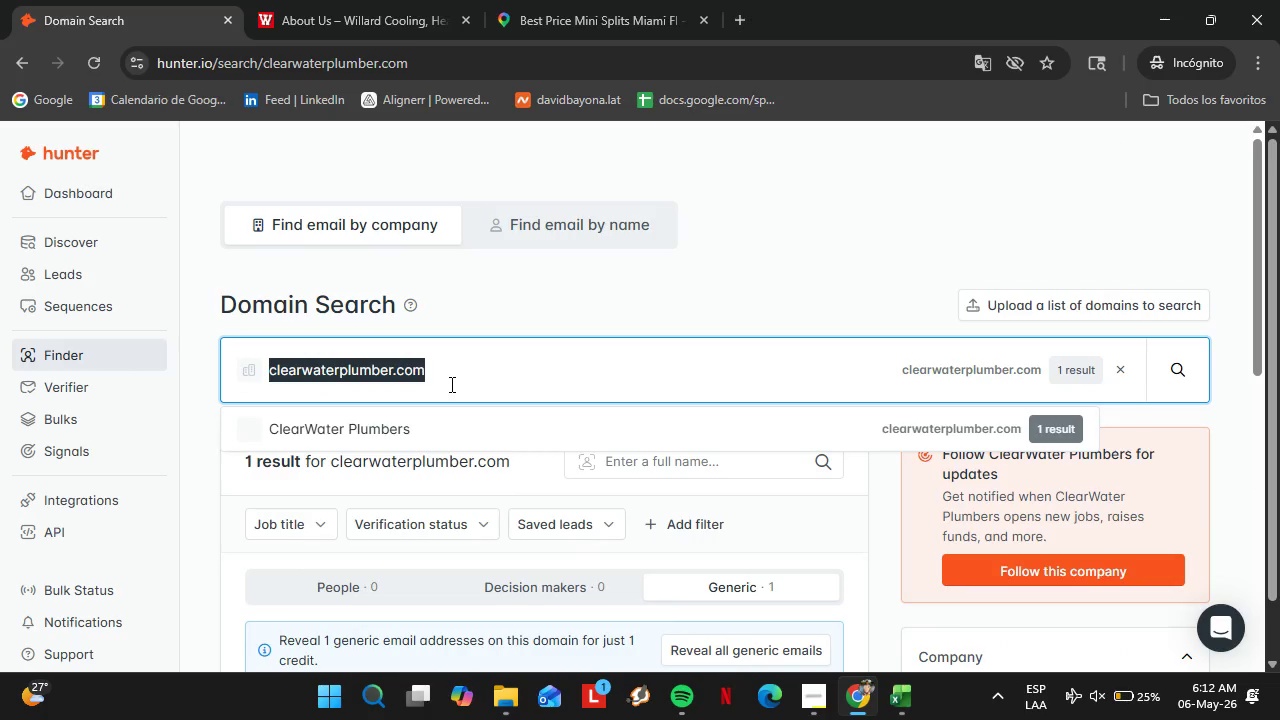 
triple_click([450, 384])
 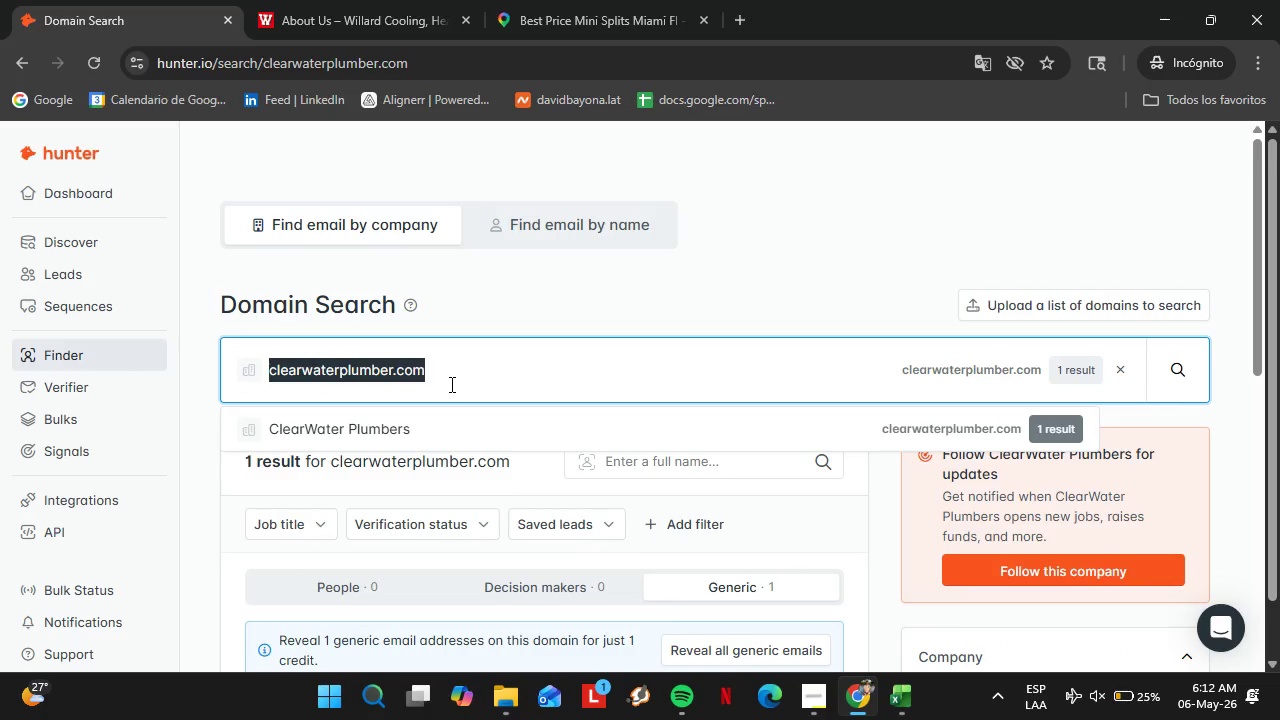 
type(tricom plumnimg)
 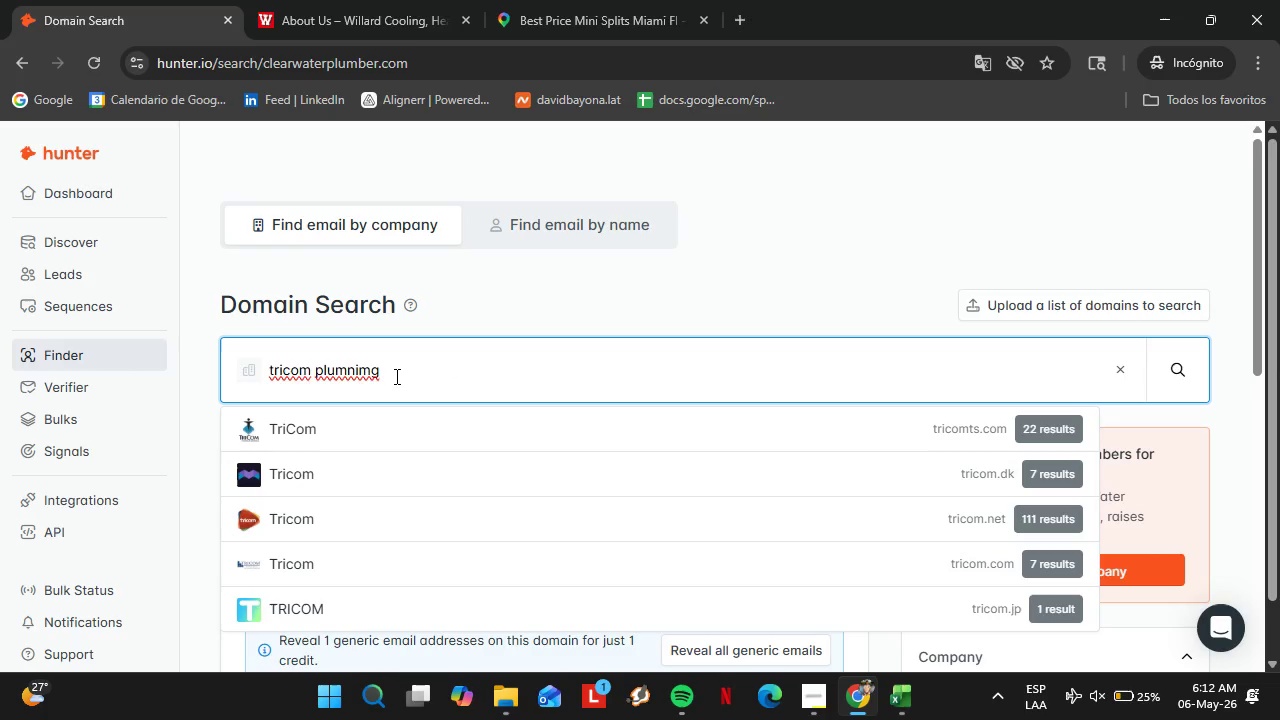 
left_click([351, 375])
 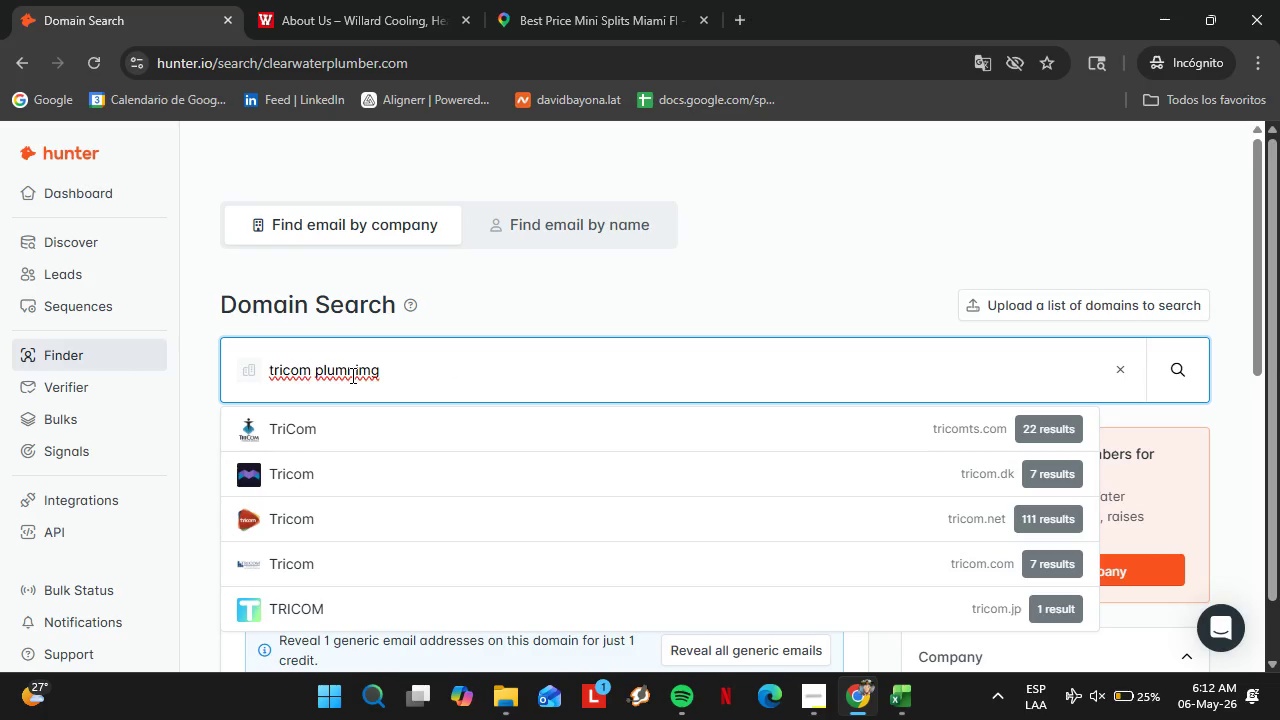 
key(ArrowRight)
 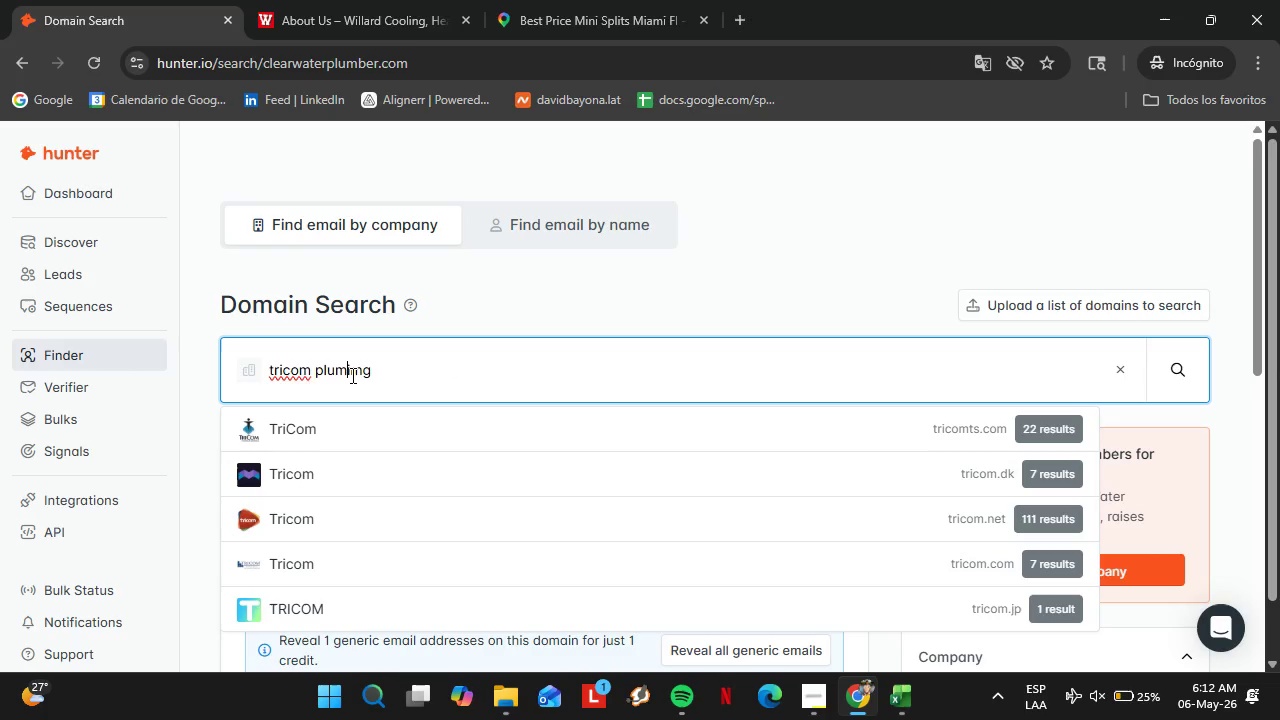 
key(Backspace)
 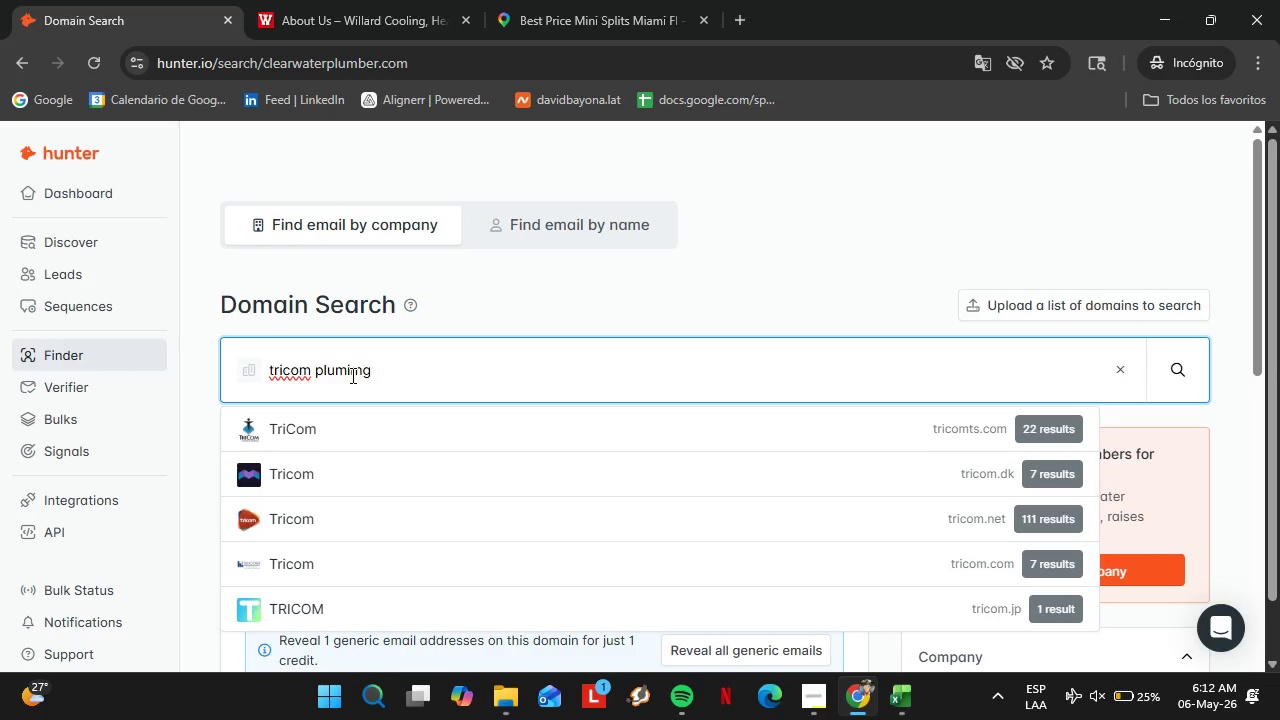 
key(B)
 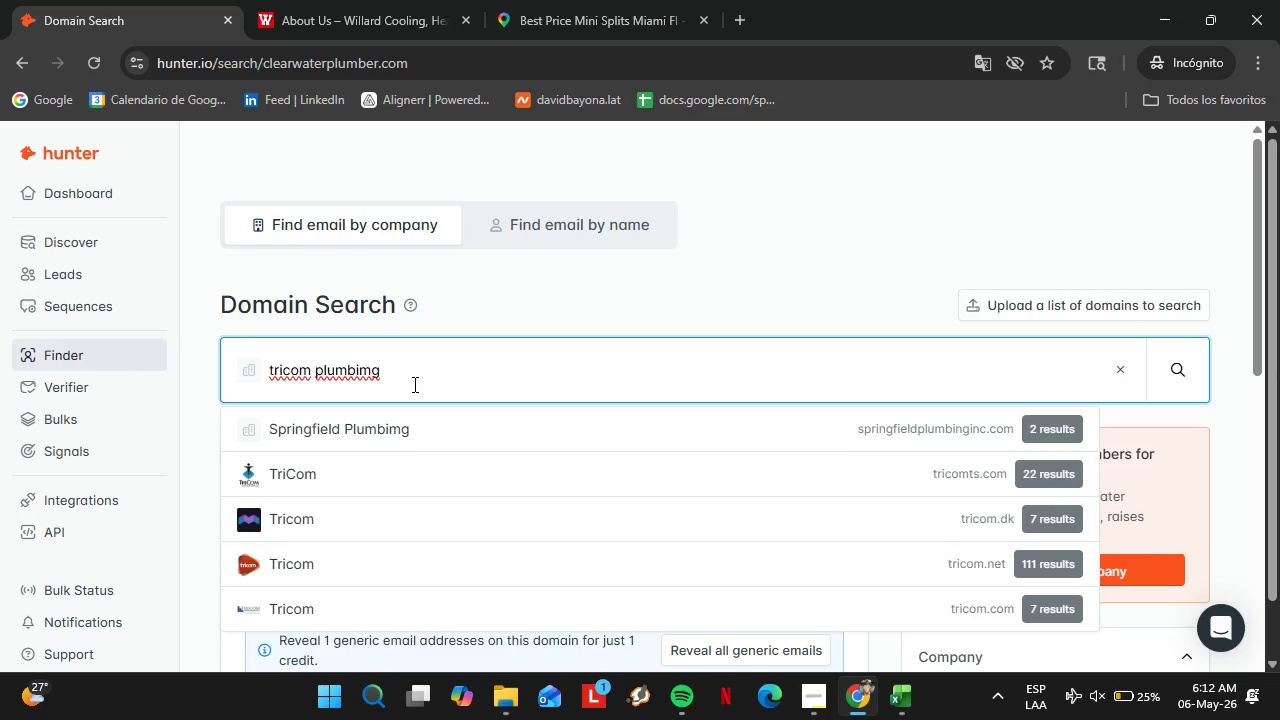 
wait(21.27)
 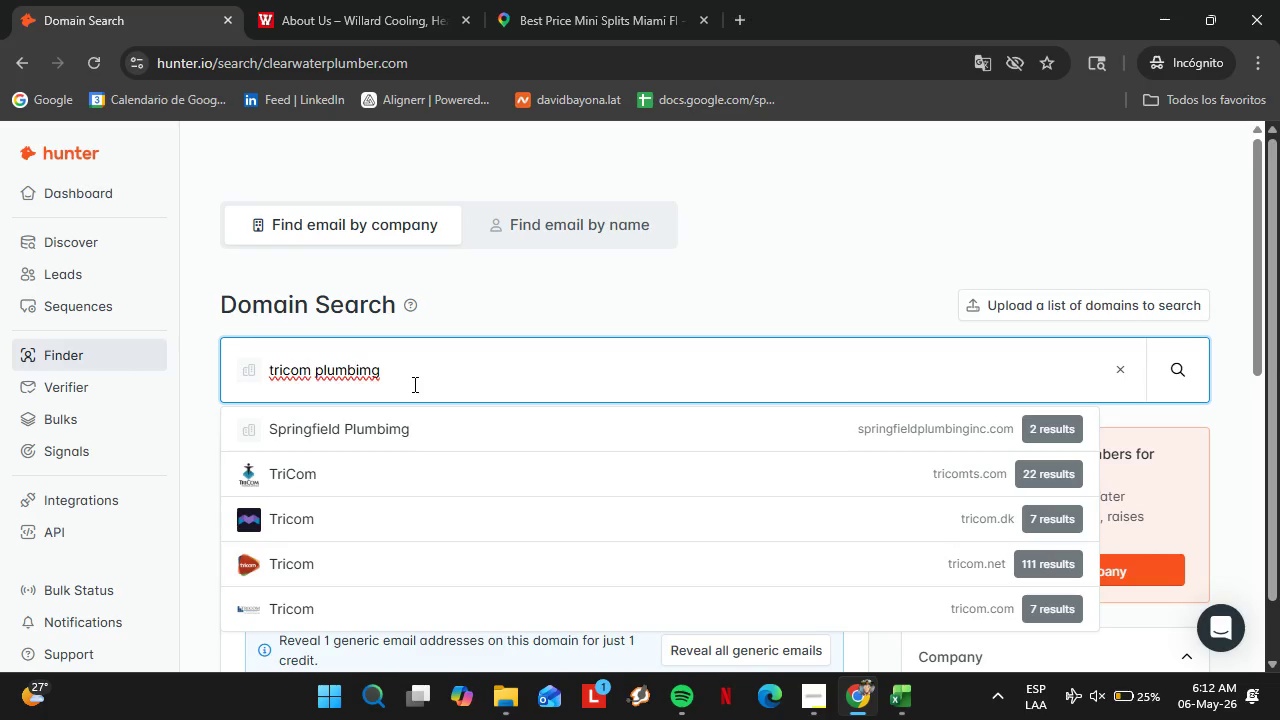 
left_click_drag(start_coordinate=[417, 371], to_coordinate=[409, 366])
 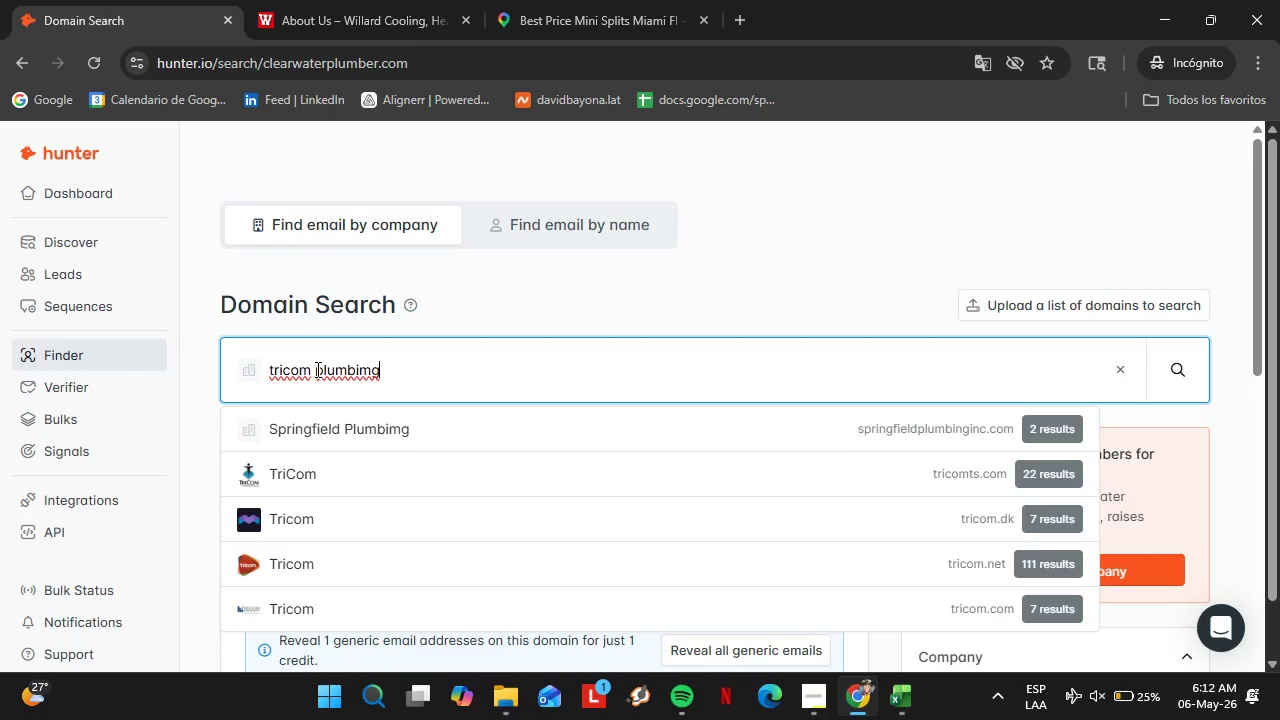 
left_click([316, 369])
 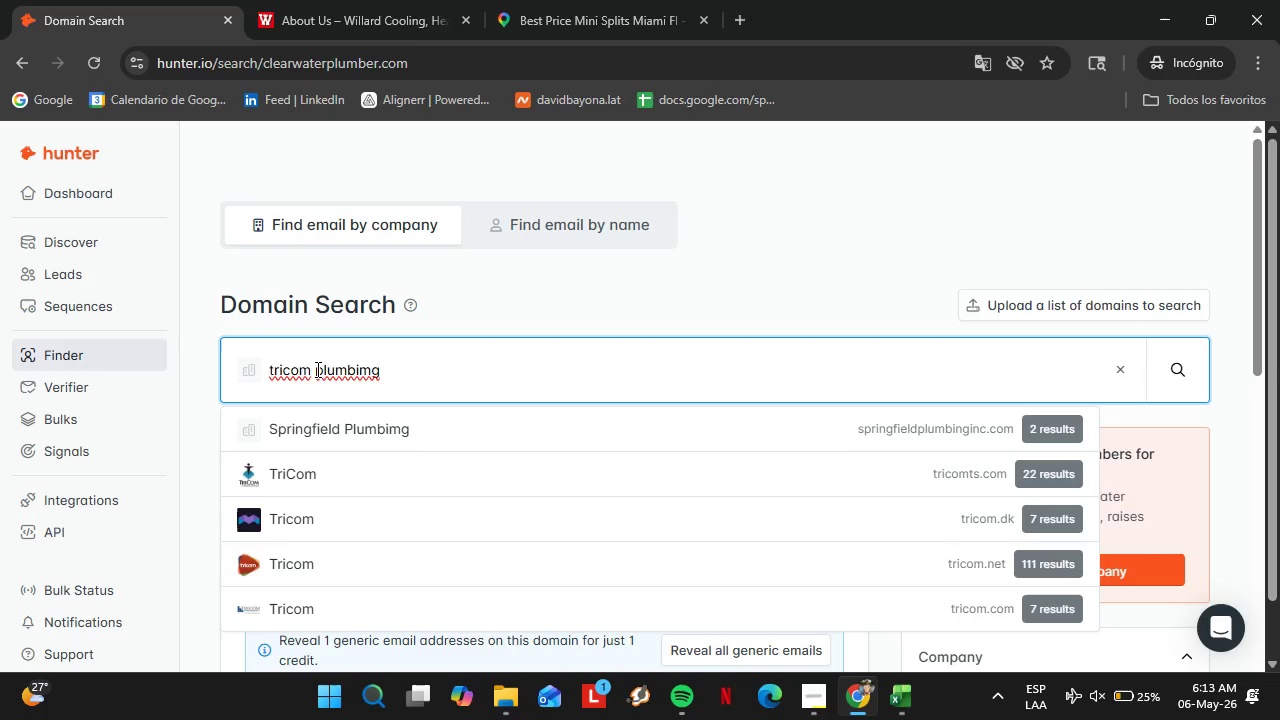 
key(Backspace)
 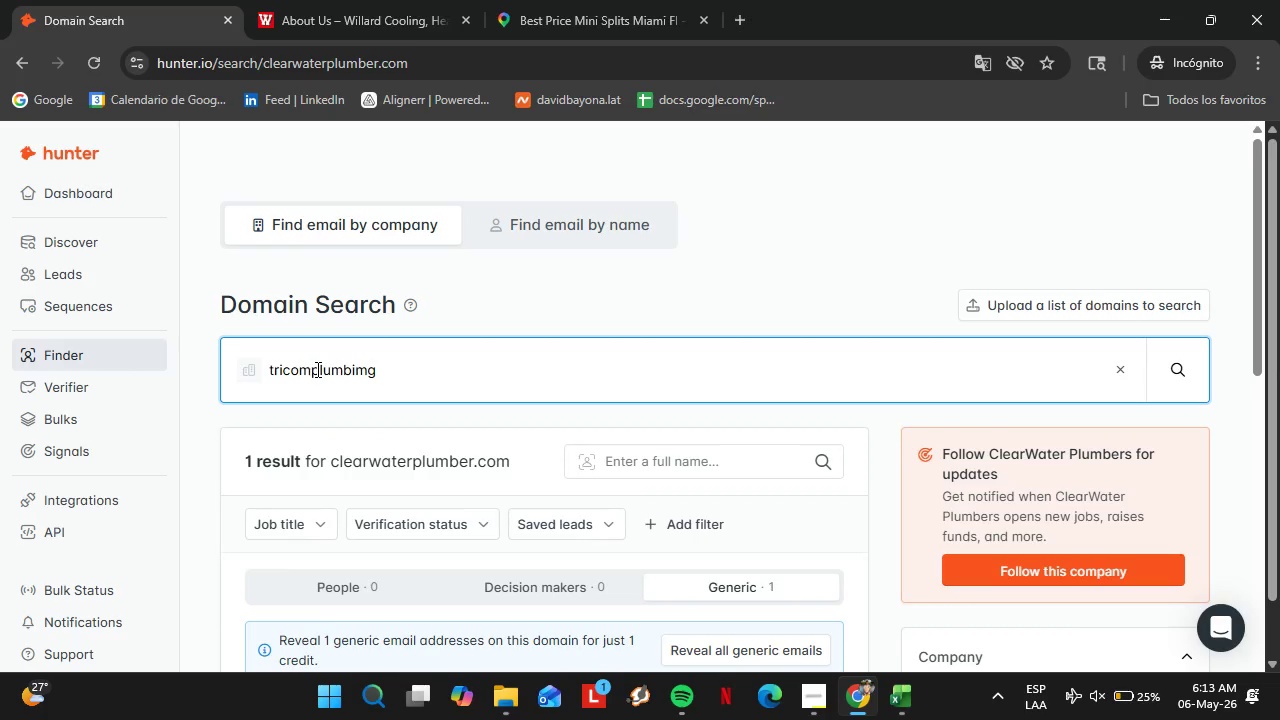 
hold_key(key=ArrowRight, duration=1.11)
 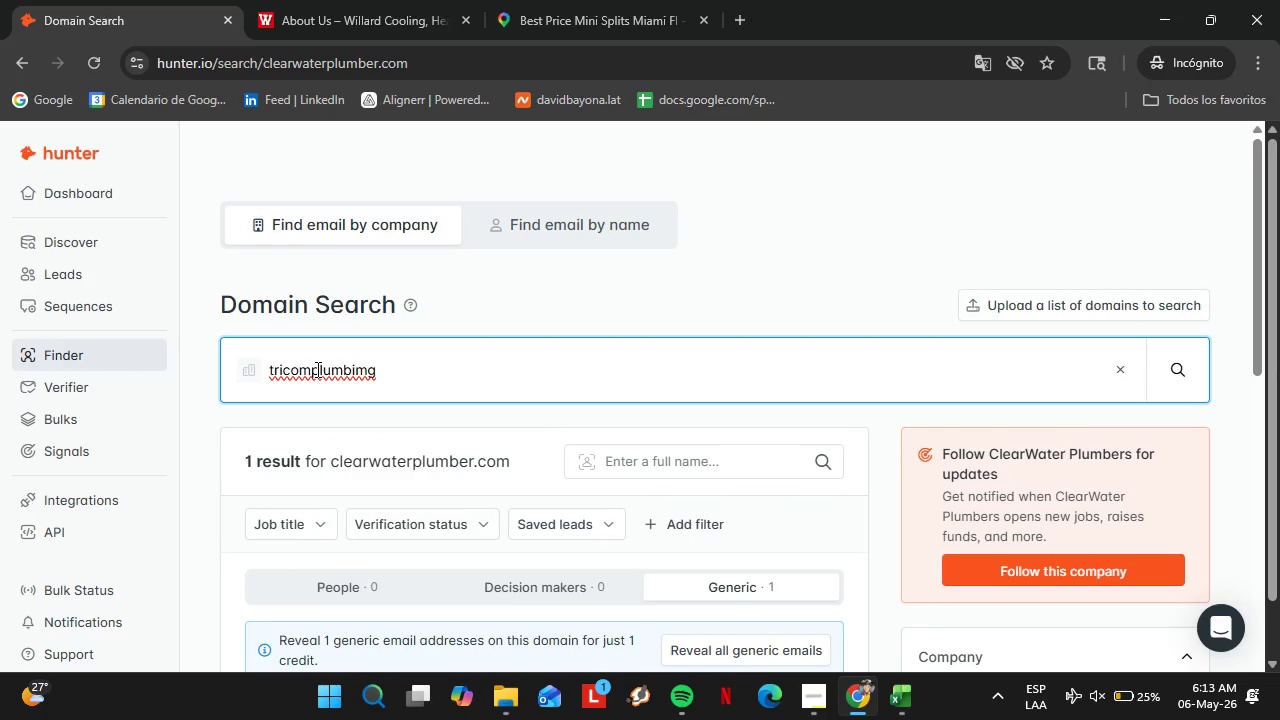 
key(Backspace)
key(Backspace)
type(ng)
 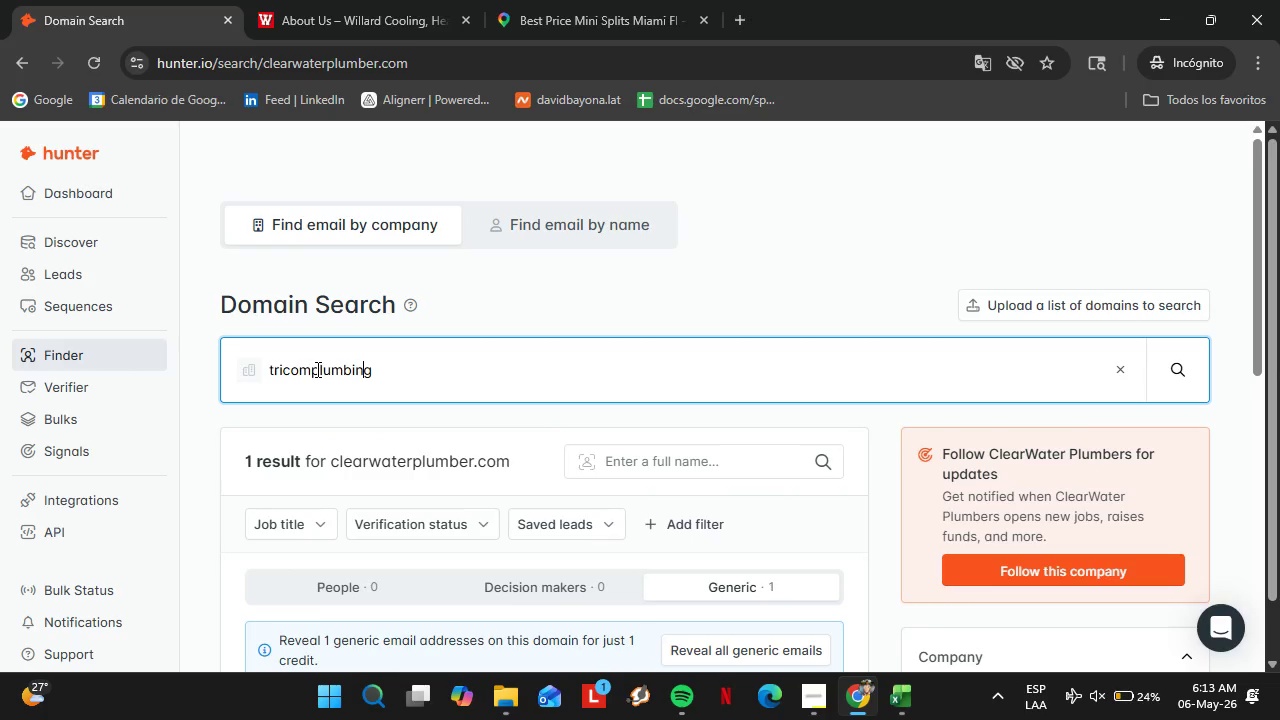 
key(ArrowLeft)
 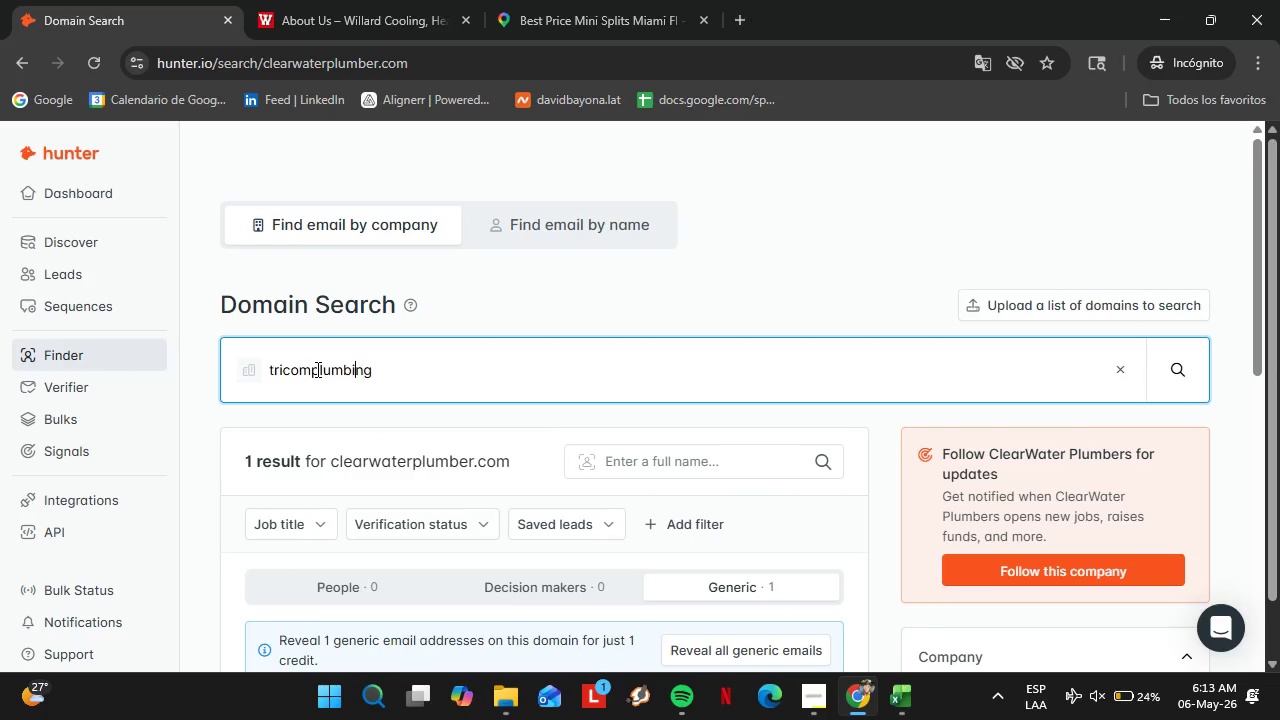 
hold_key(key=ArrowLeft, duration=0.66)
 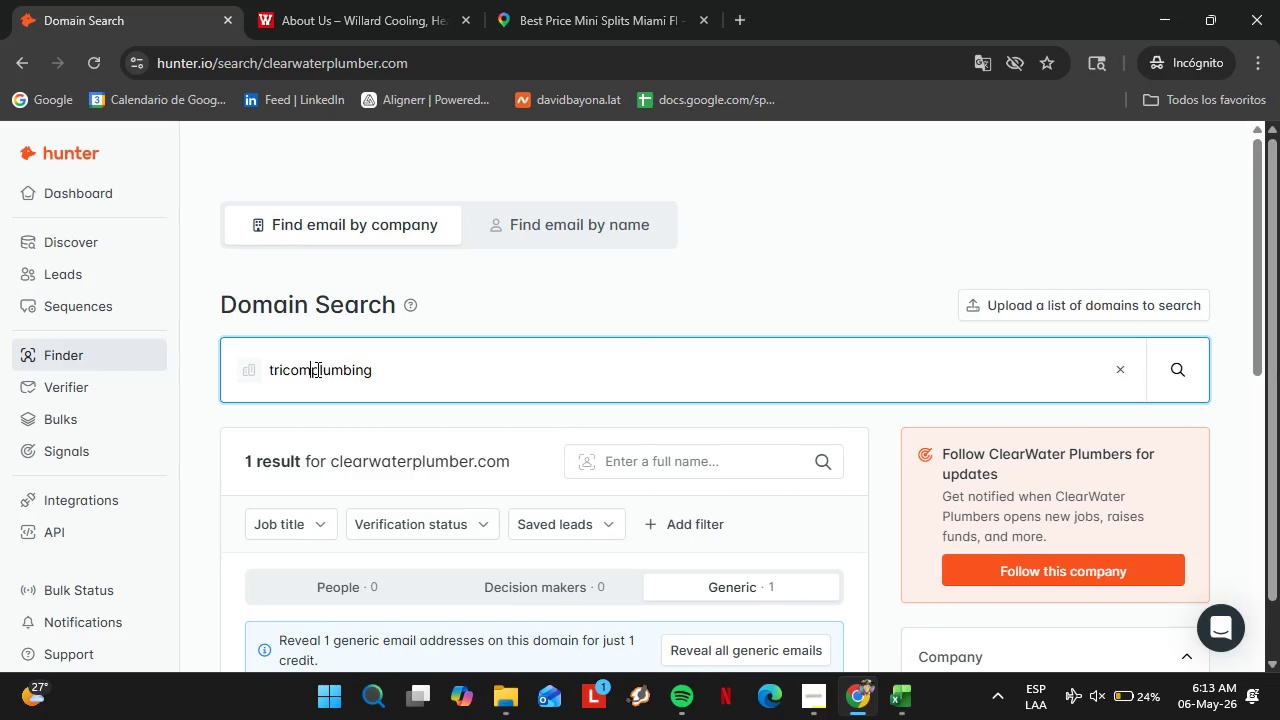 
key(ArrowLeft)
 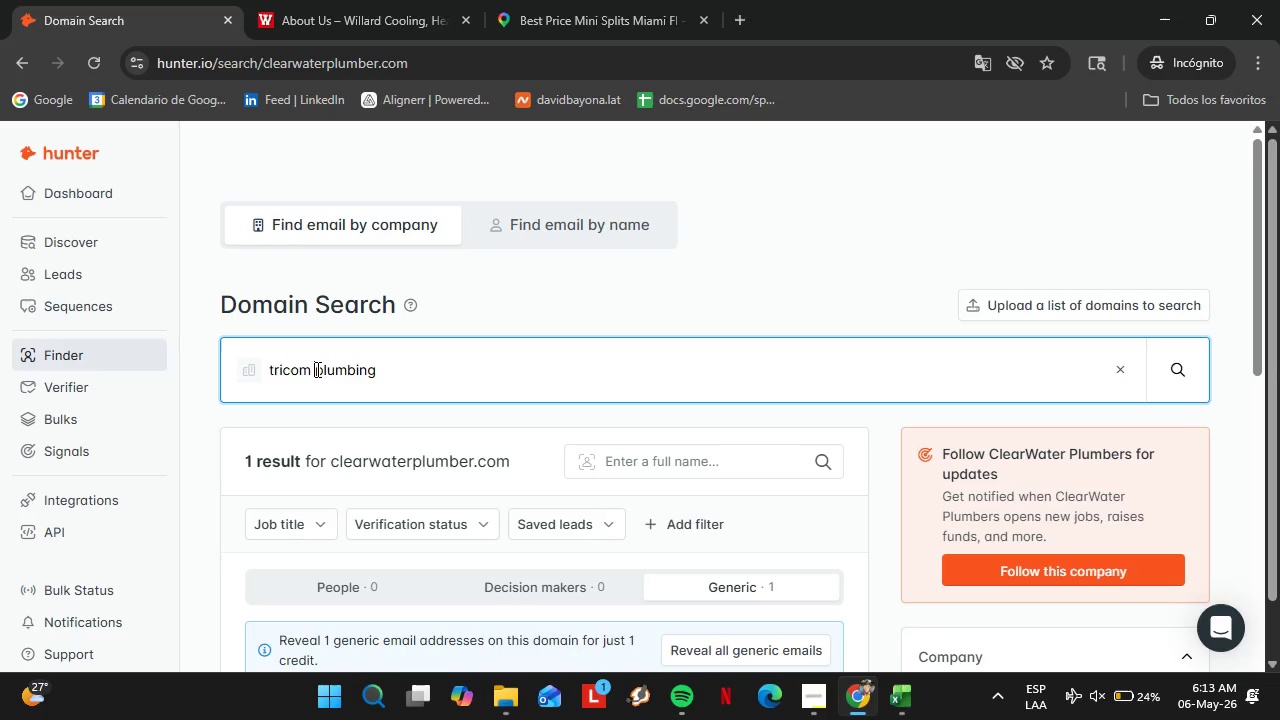 
key(Space)
 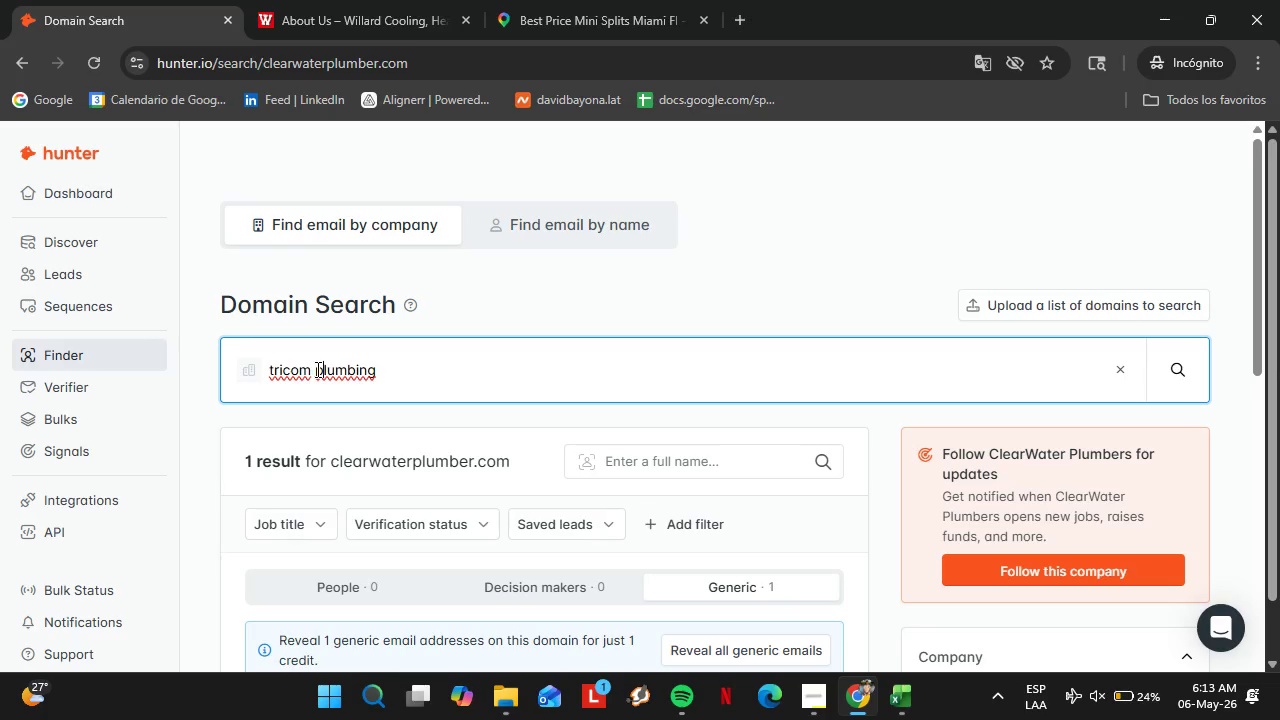 
hold_key(key=ArrowRight, duration=0.84)
 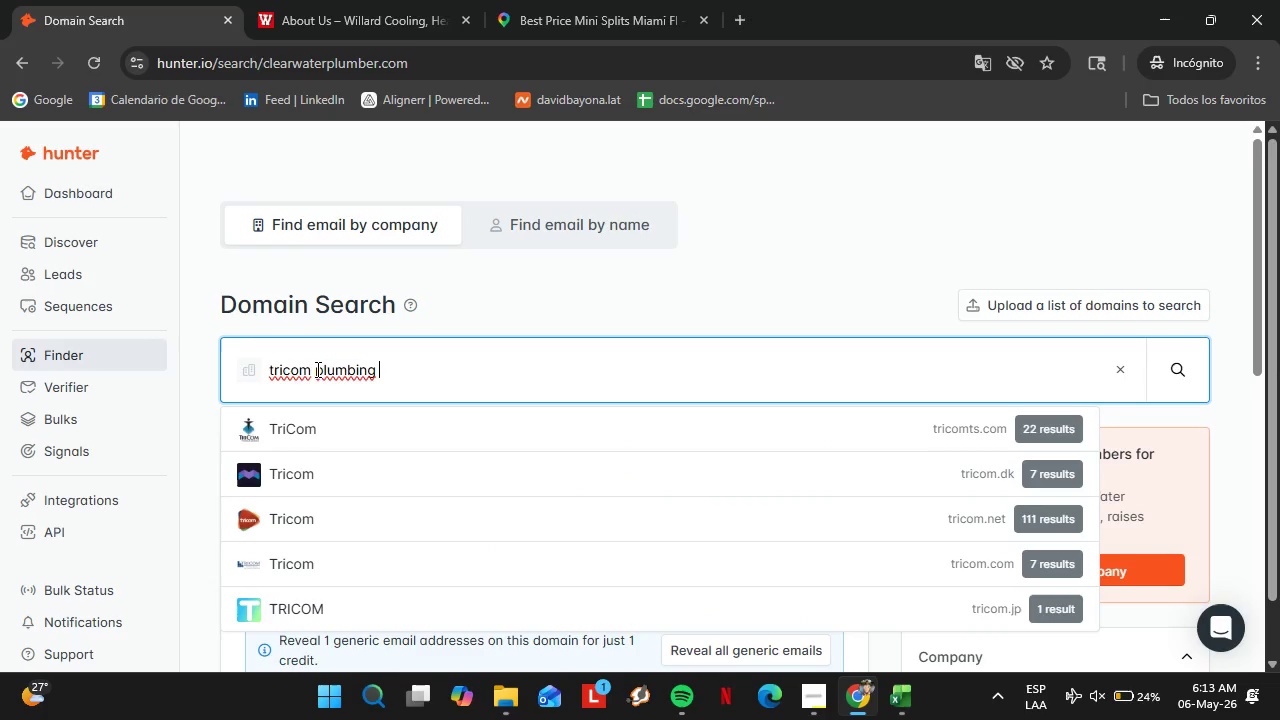 
key(Space)
 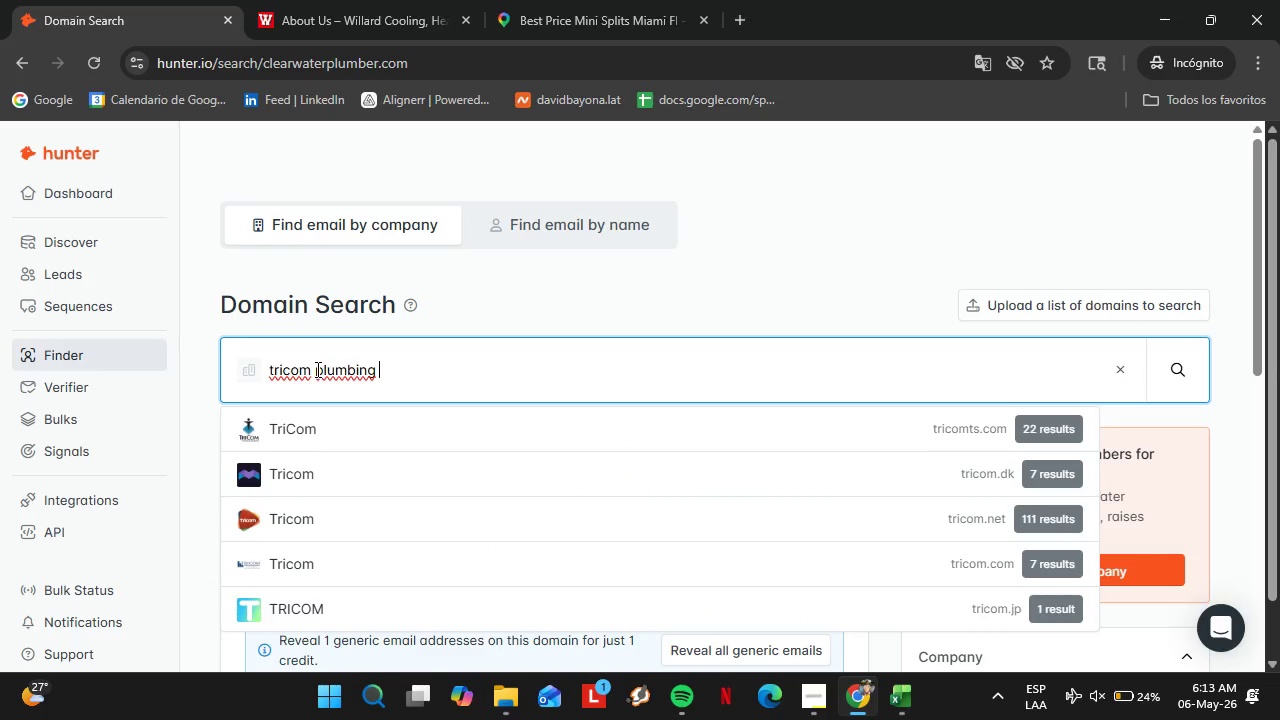 
key(Backspace)
 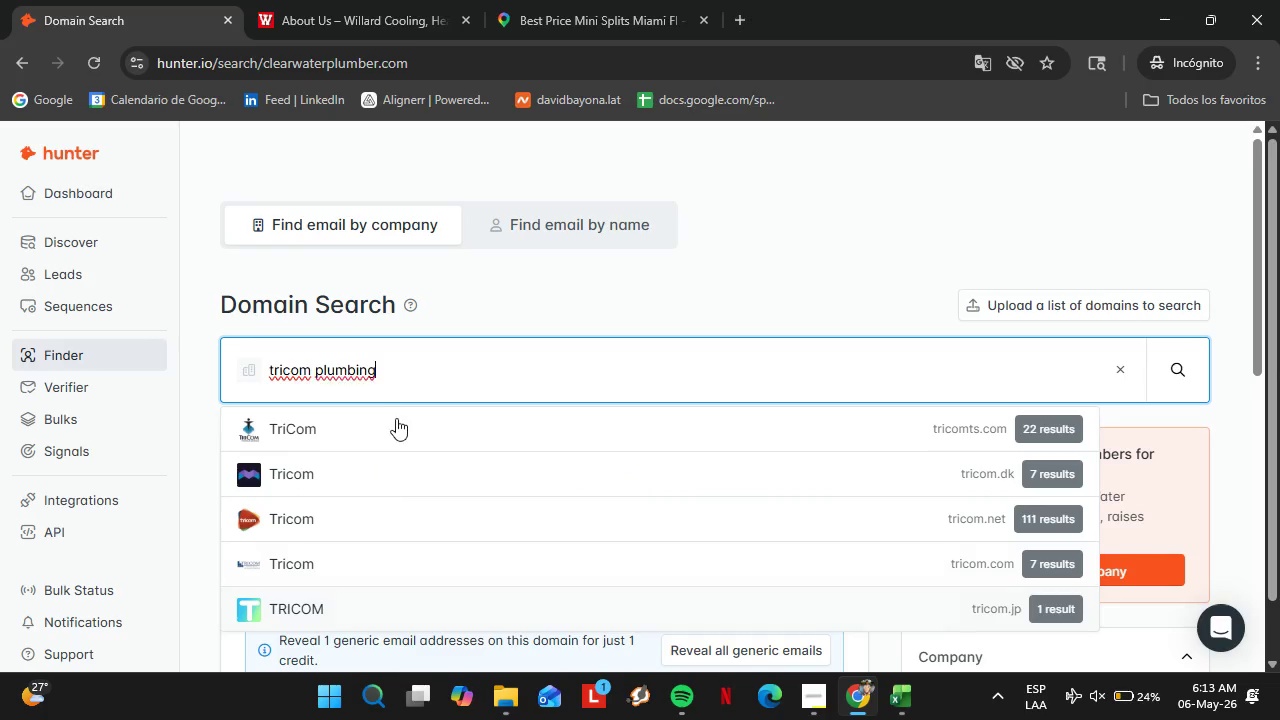 
left_click([397, 414])
 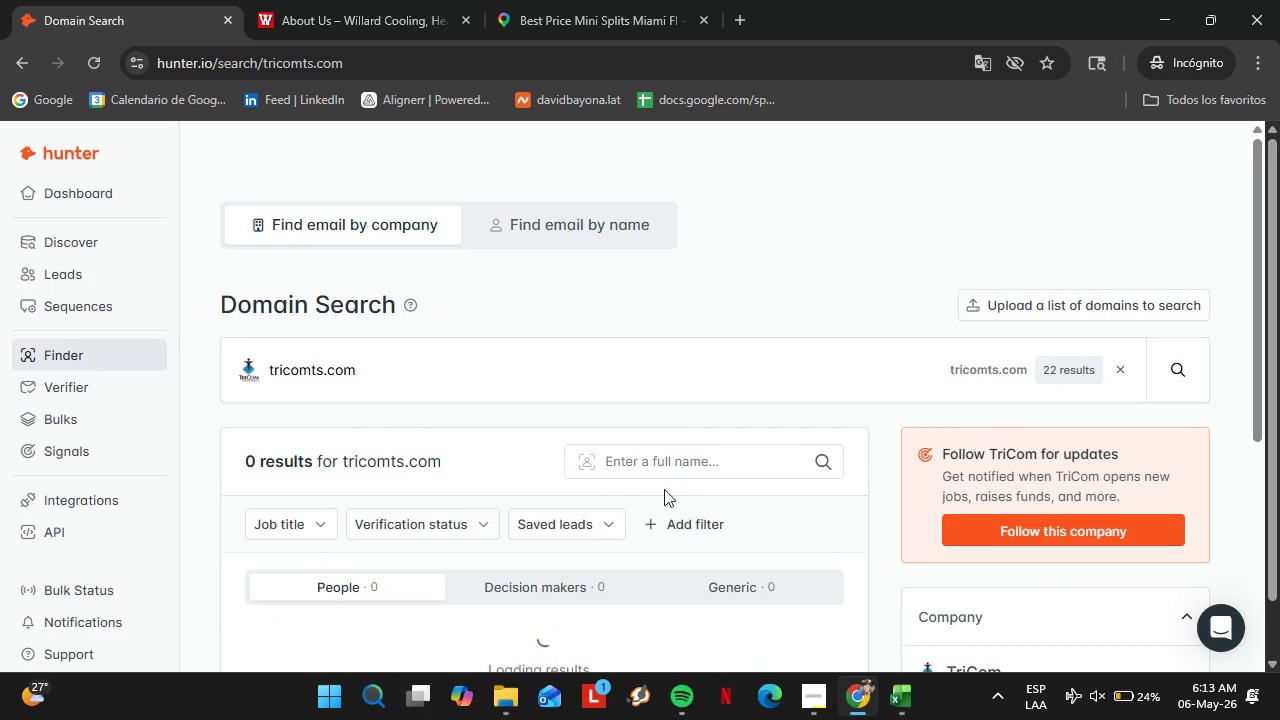 
scroll: coordinate [684, 479], scroll_direction: down, amount: 3.0
 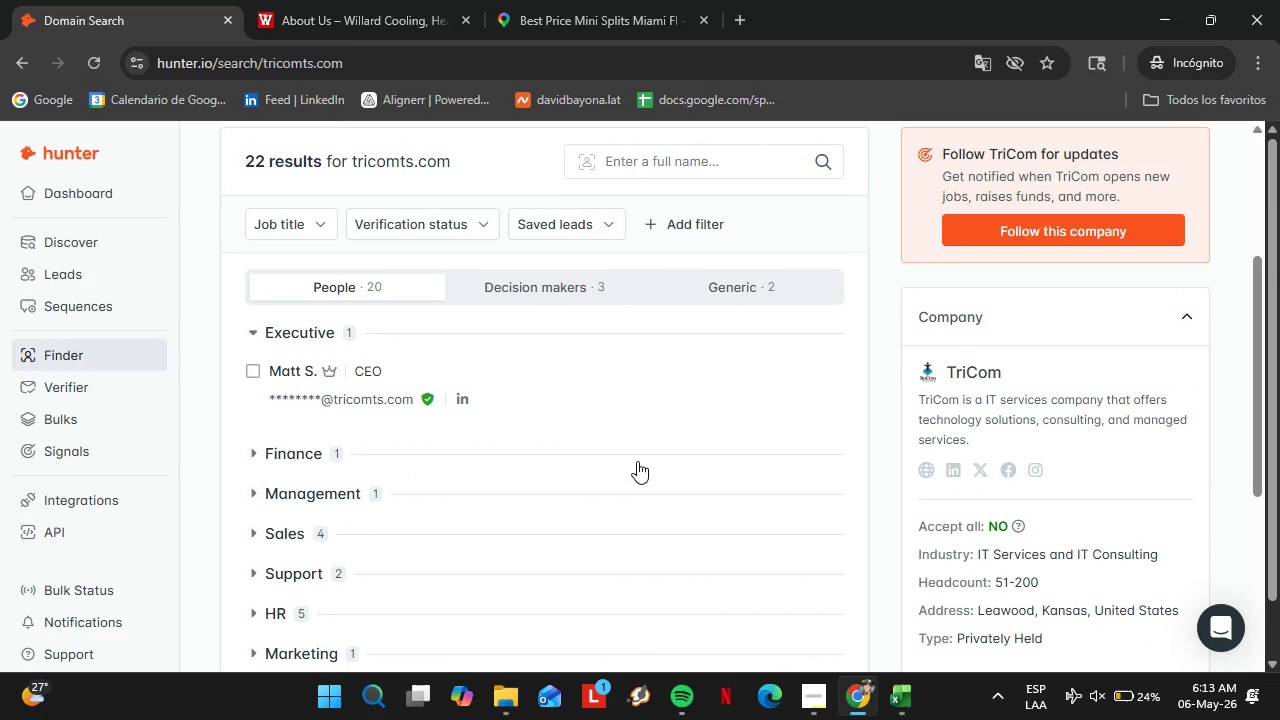 
scroll: coordinate [637, 461], scroll_direction: up, amount: 2.0
 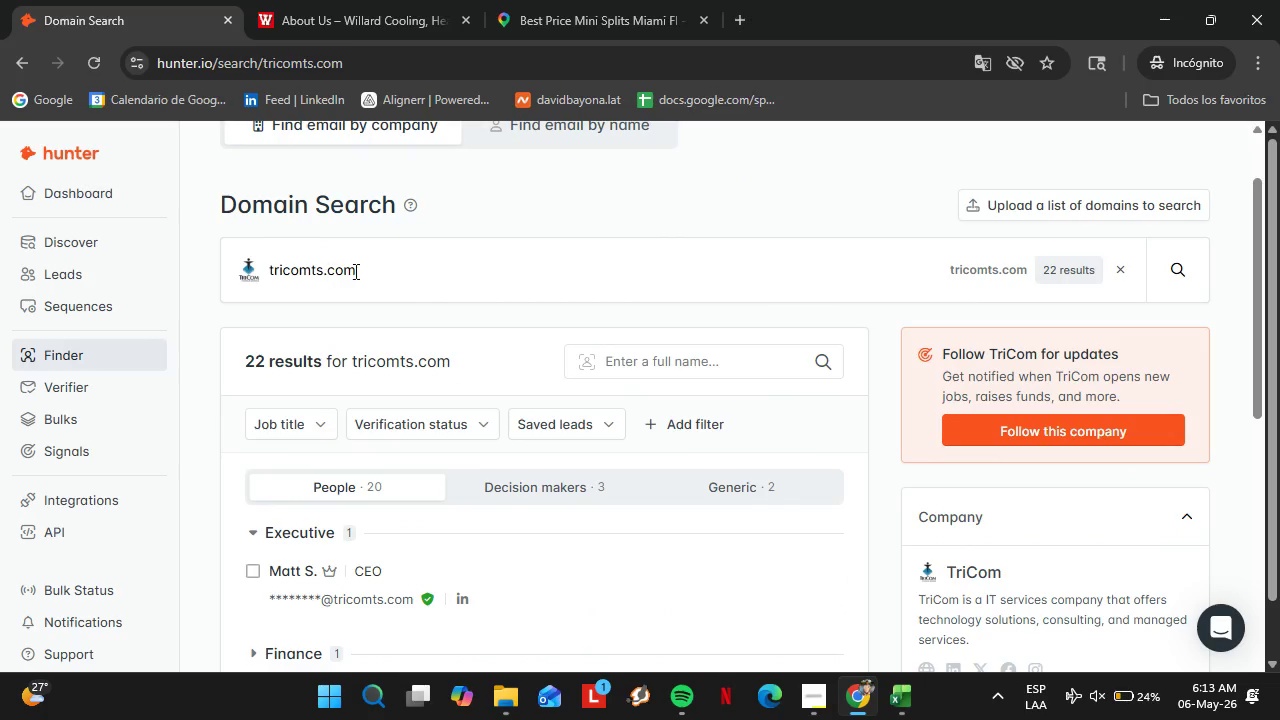 
left_click_drag(start_coordinate=[427, 271], to_coordinate=[251, 248])
 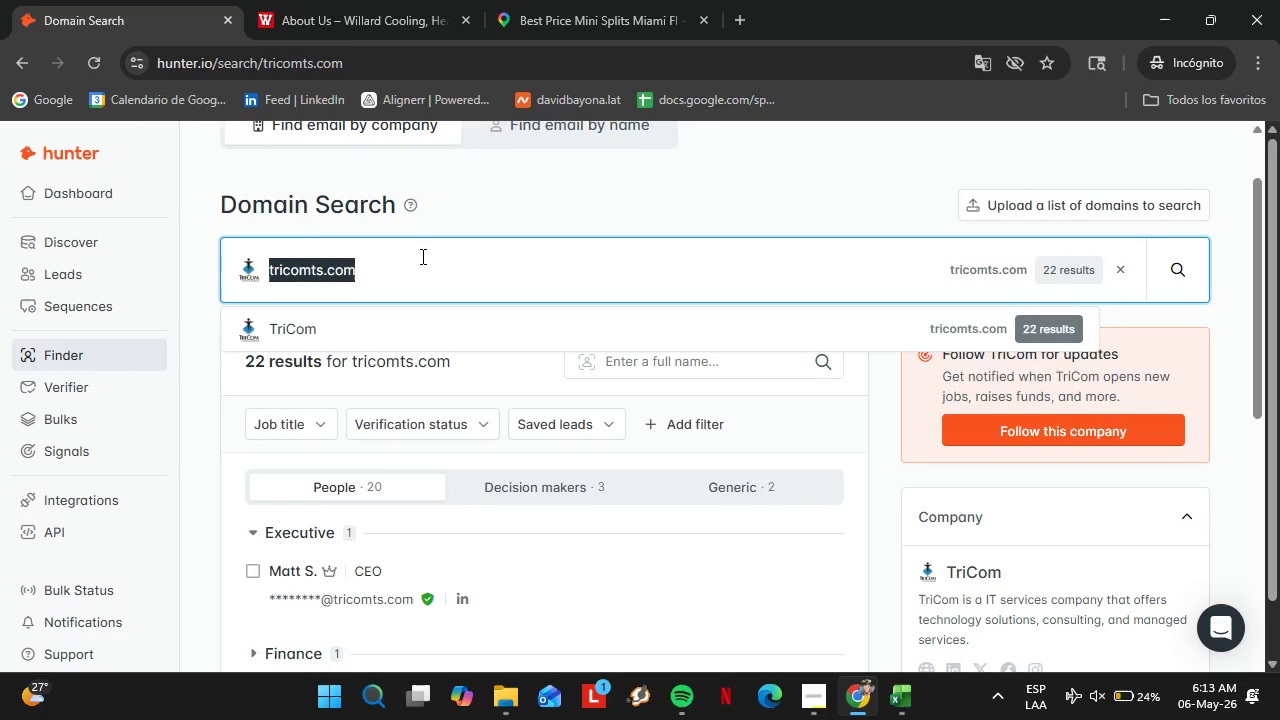 
key(ArrowRight)
 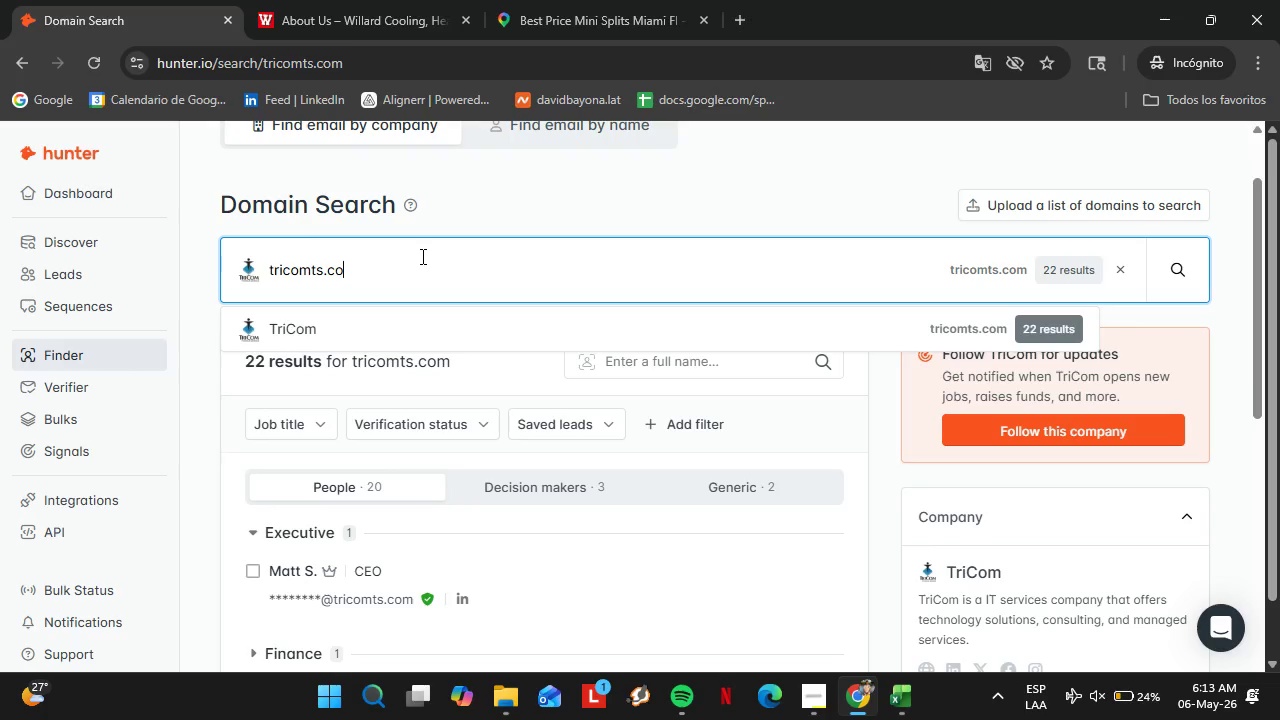 
key(Backspace)
key(Backspace)
key(Backspace)
key(Backspace)
key(Backspace)
key(Backspace)
type(plumbing.com)
 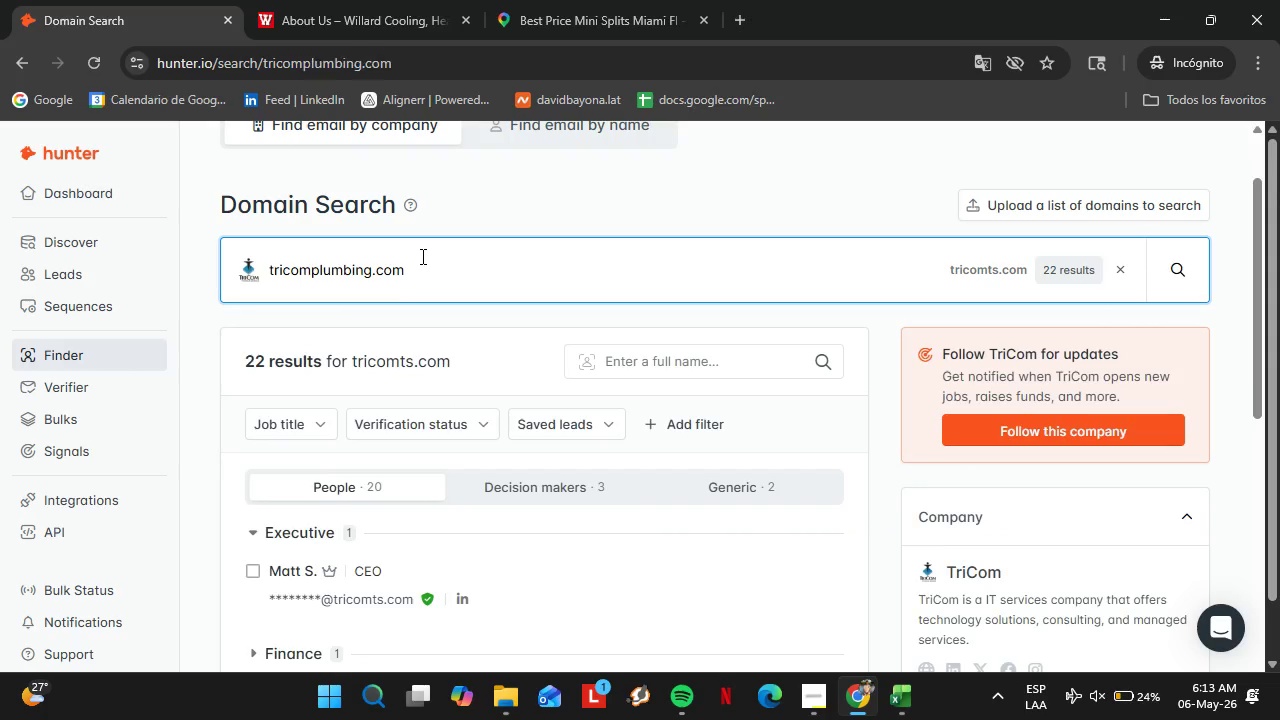 
key(Enter)
 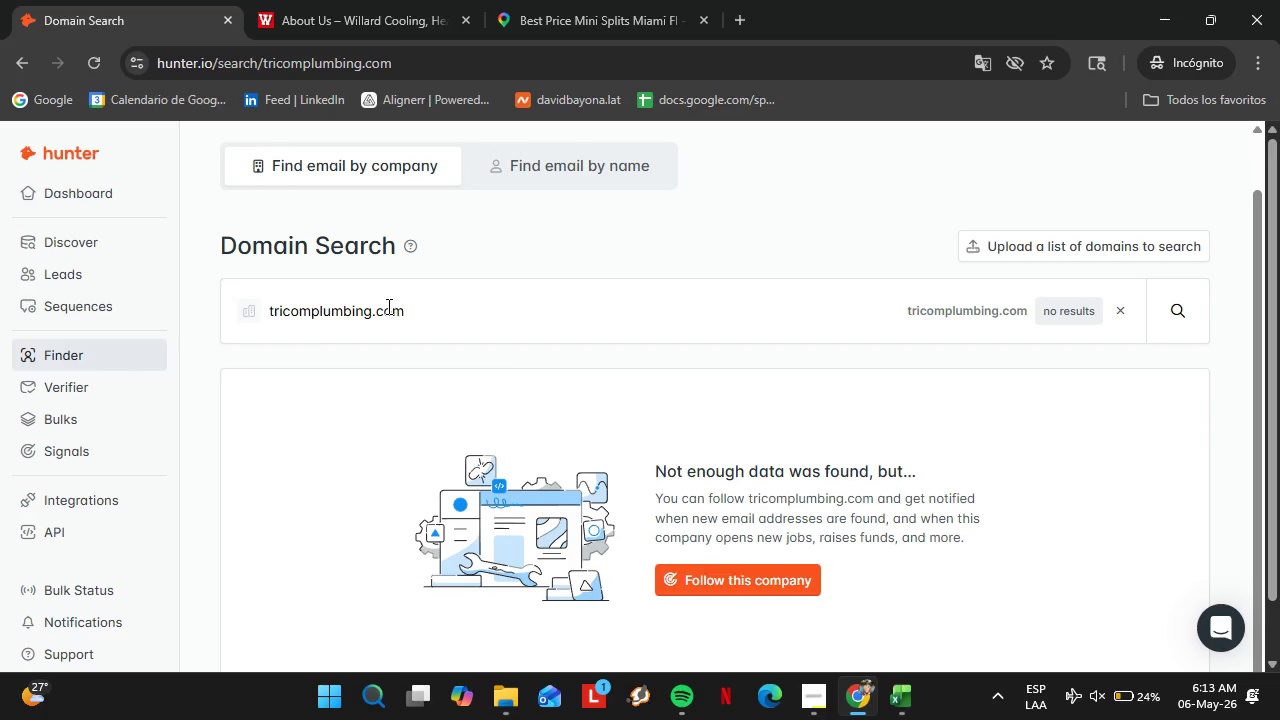 
double_click([387, 306])
 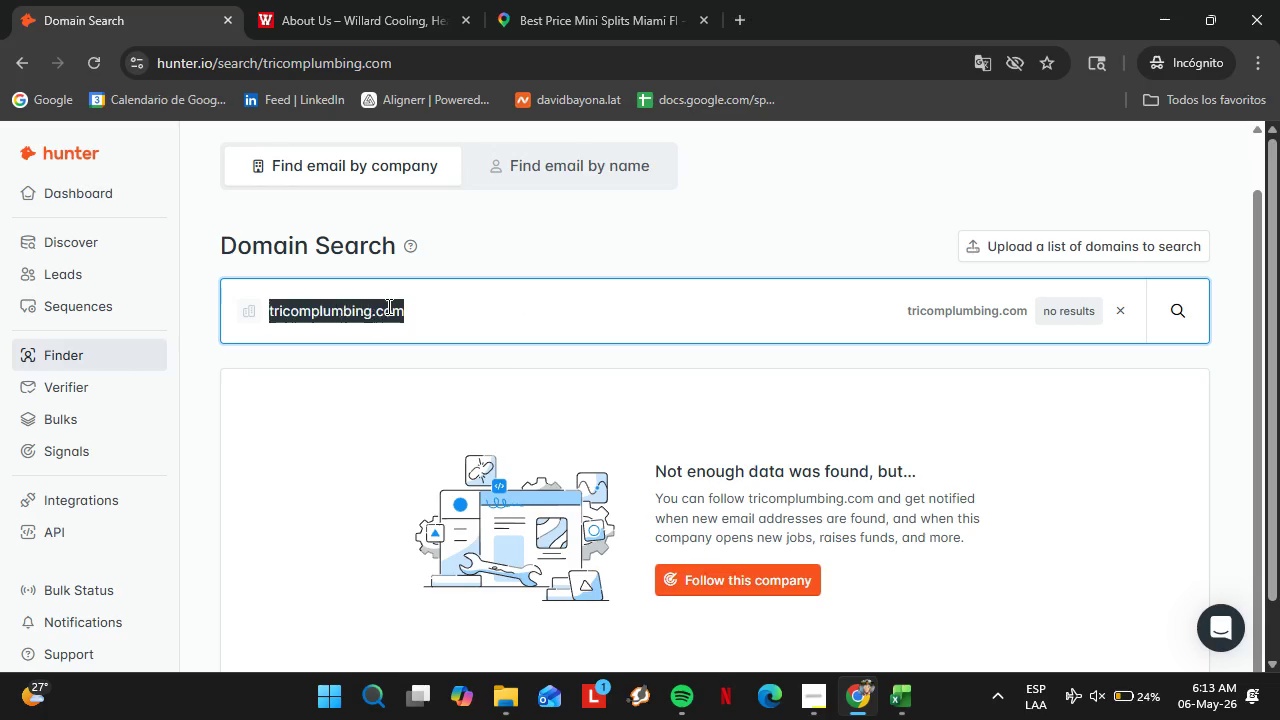 
triple_click([387, 306])
 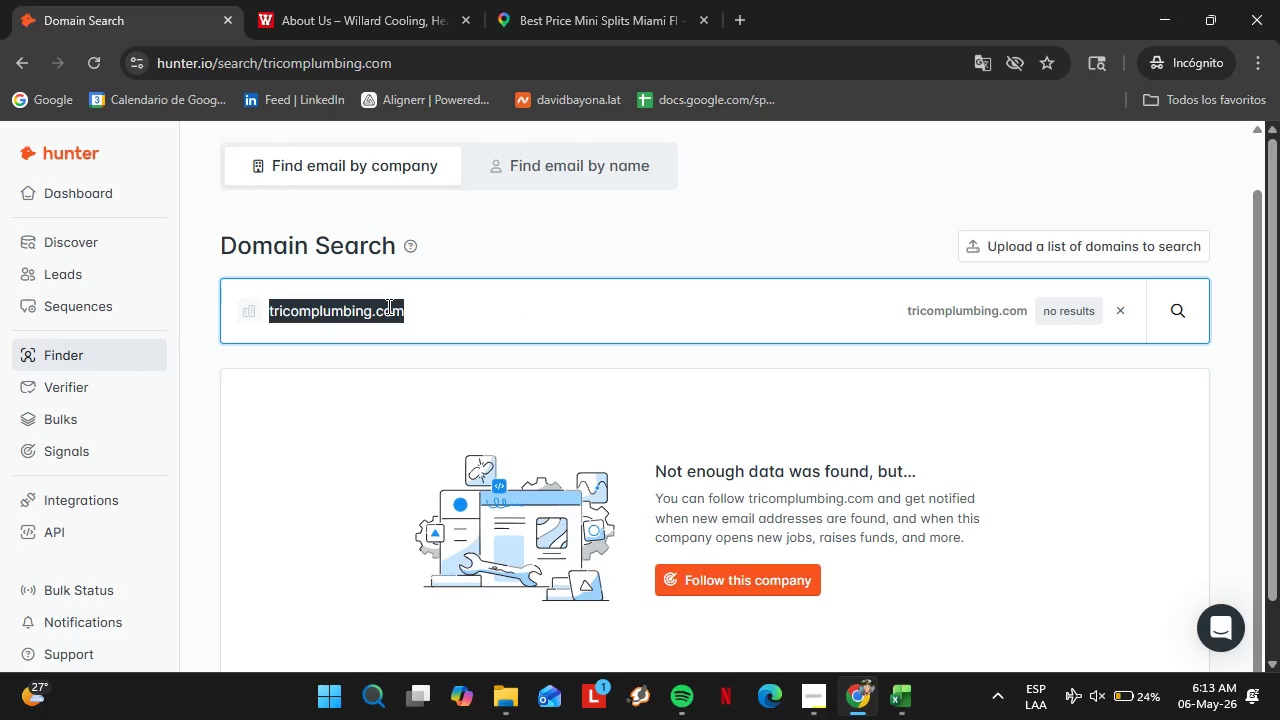 
triple_click([387, 306])
 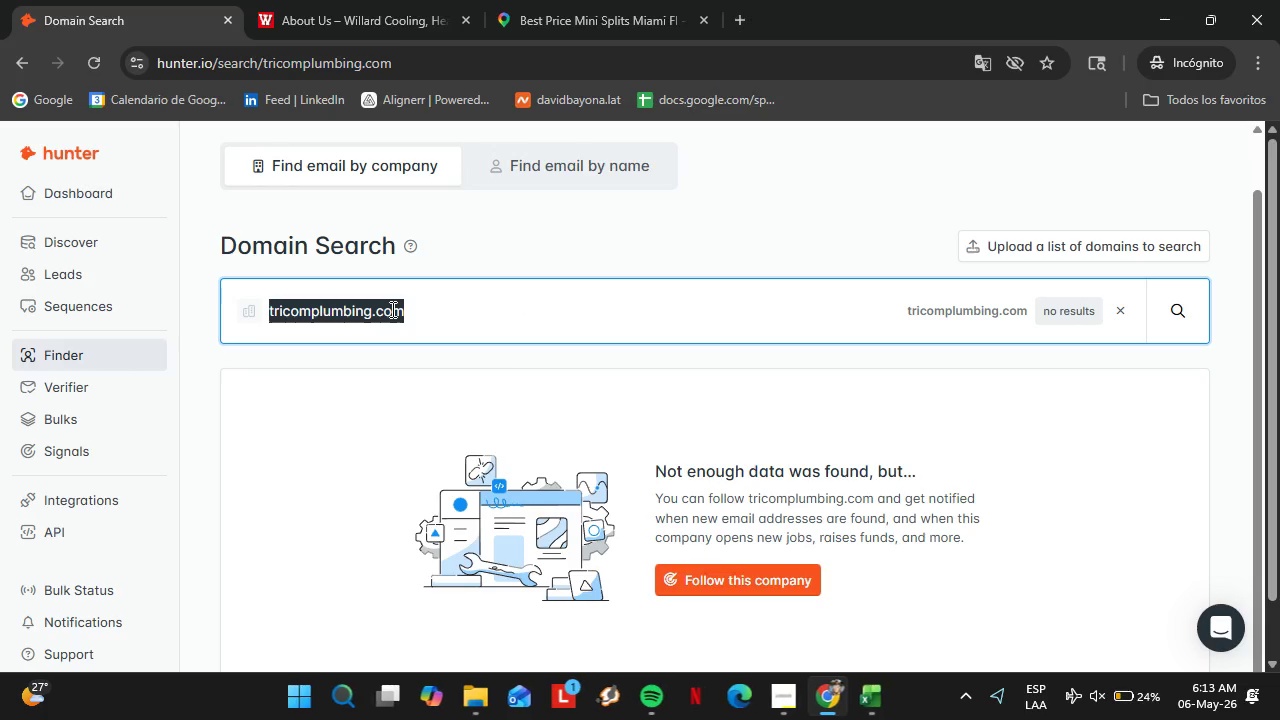 
type(otrfleee)
key(Backspace)
type(t)
 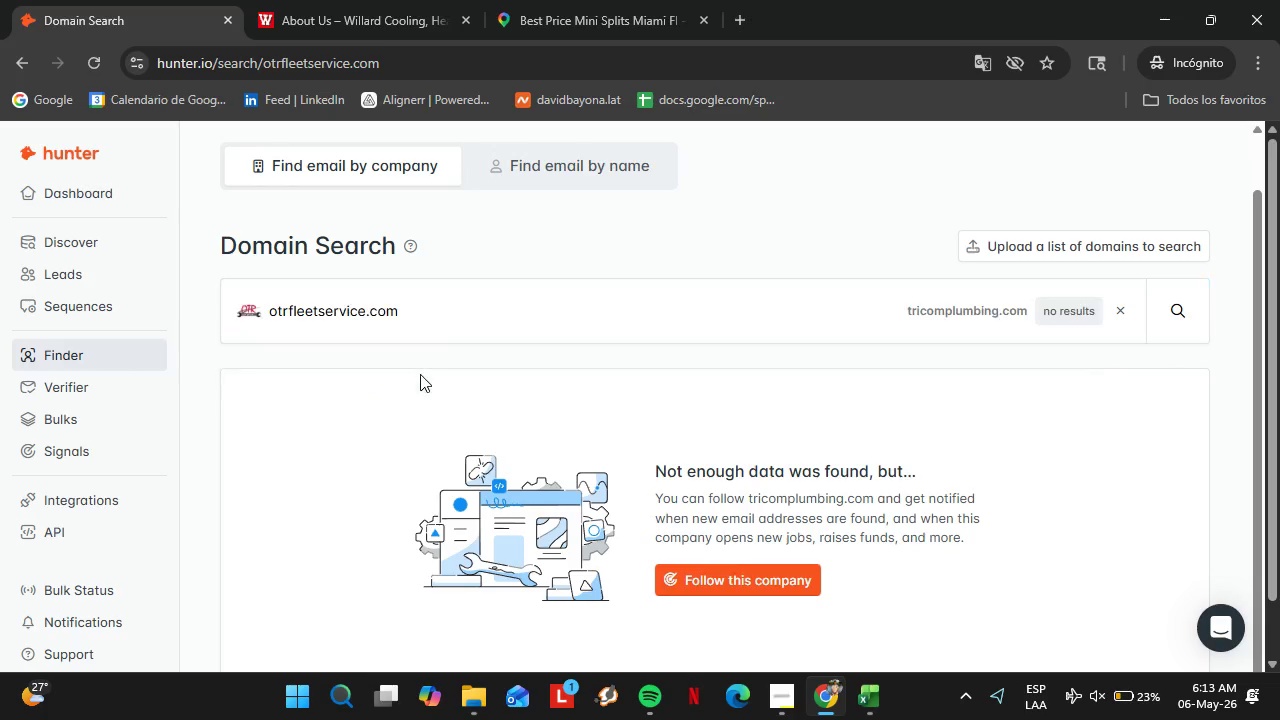 
scroll: coordinate [553, 339], scroll_direction: down, amount: 3.0
 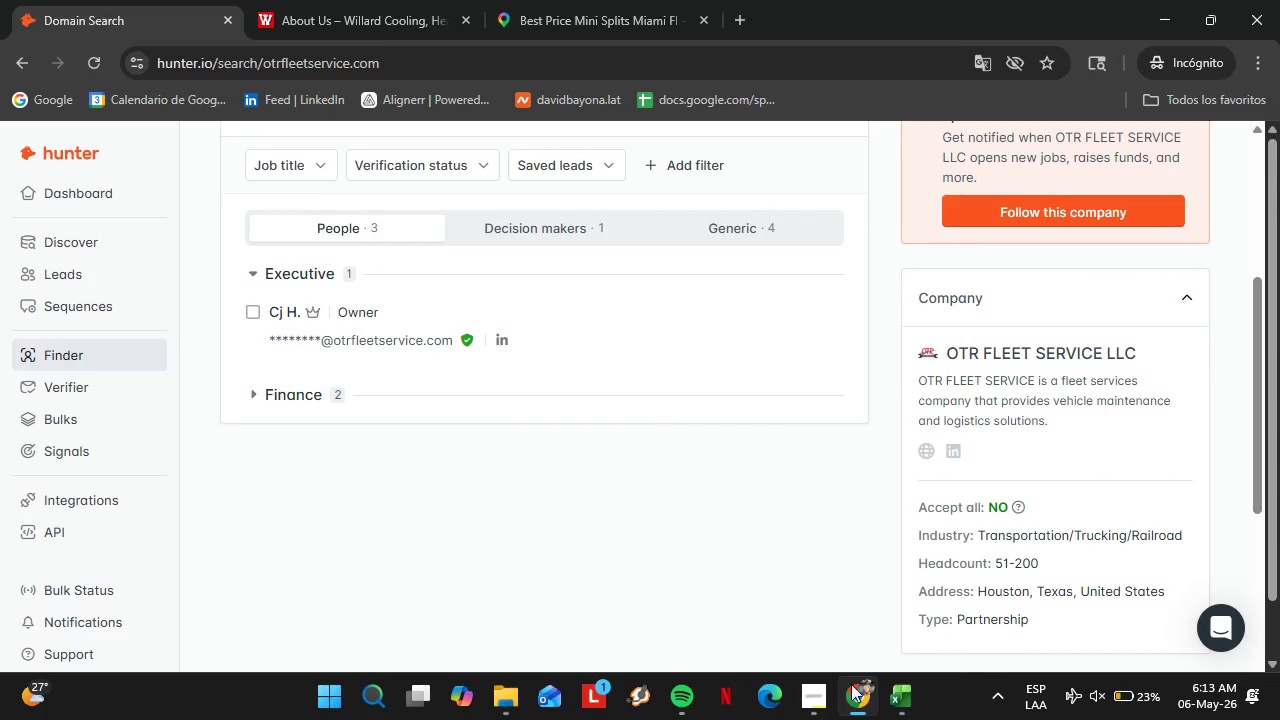 
left_click([910, 701])
 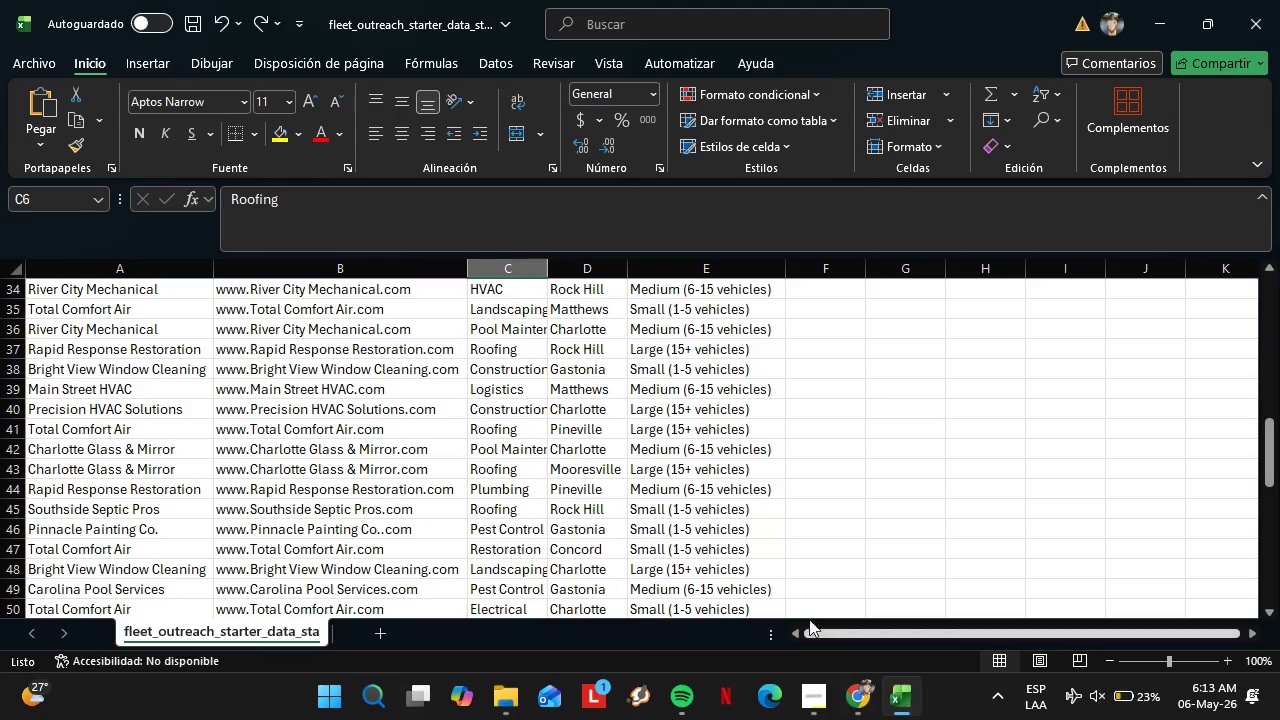 
scroll: coordinate [542, 466], scroll_direction: up, amount: 10.0
 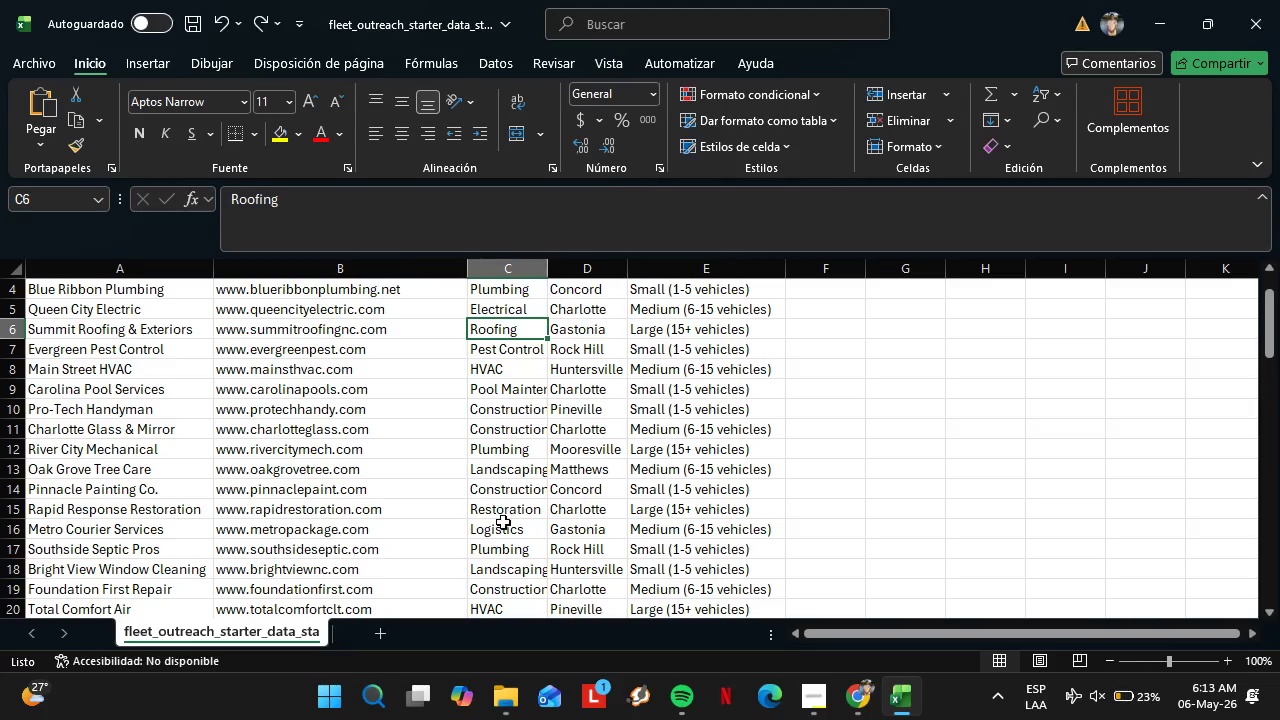 
scroll: coordinate [502, 531], scroll_direction: down, amount: 2.0
 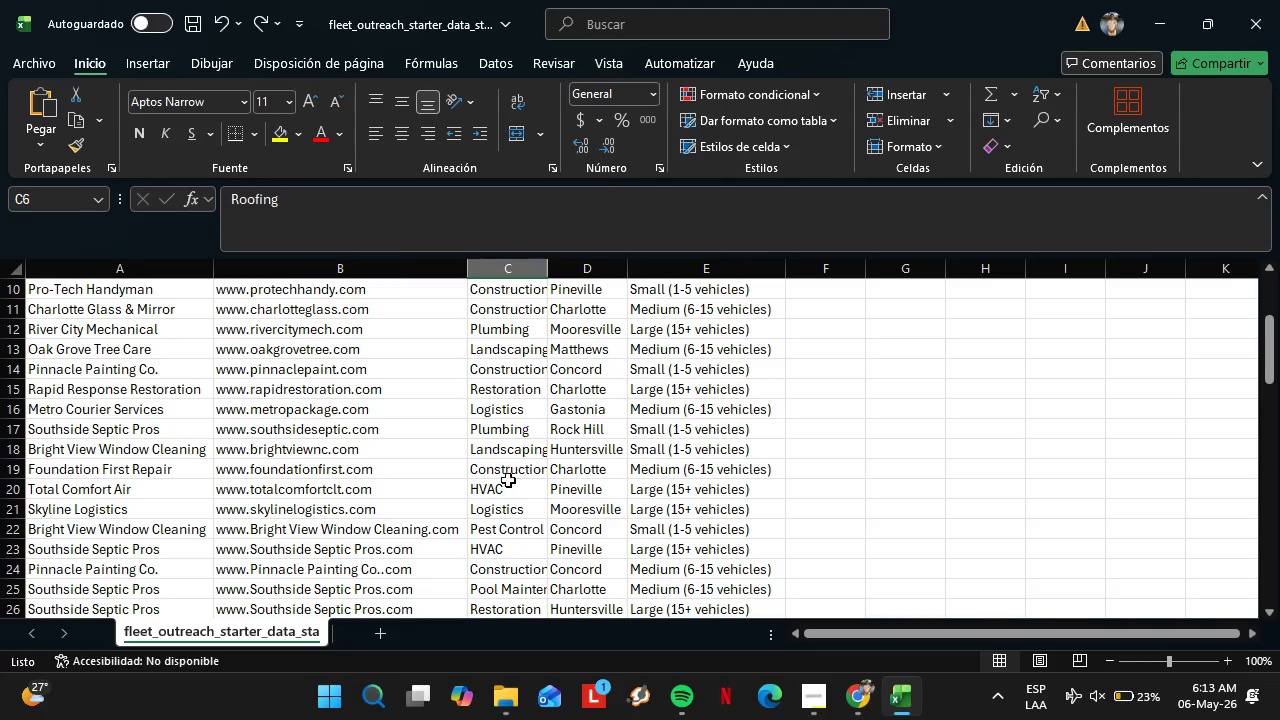 
left_click([499, 471])
 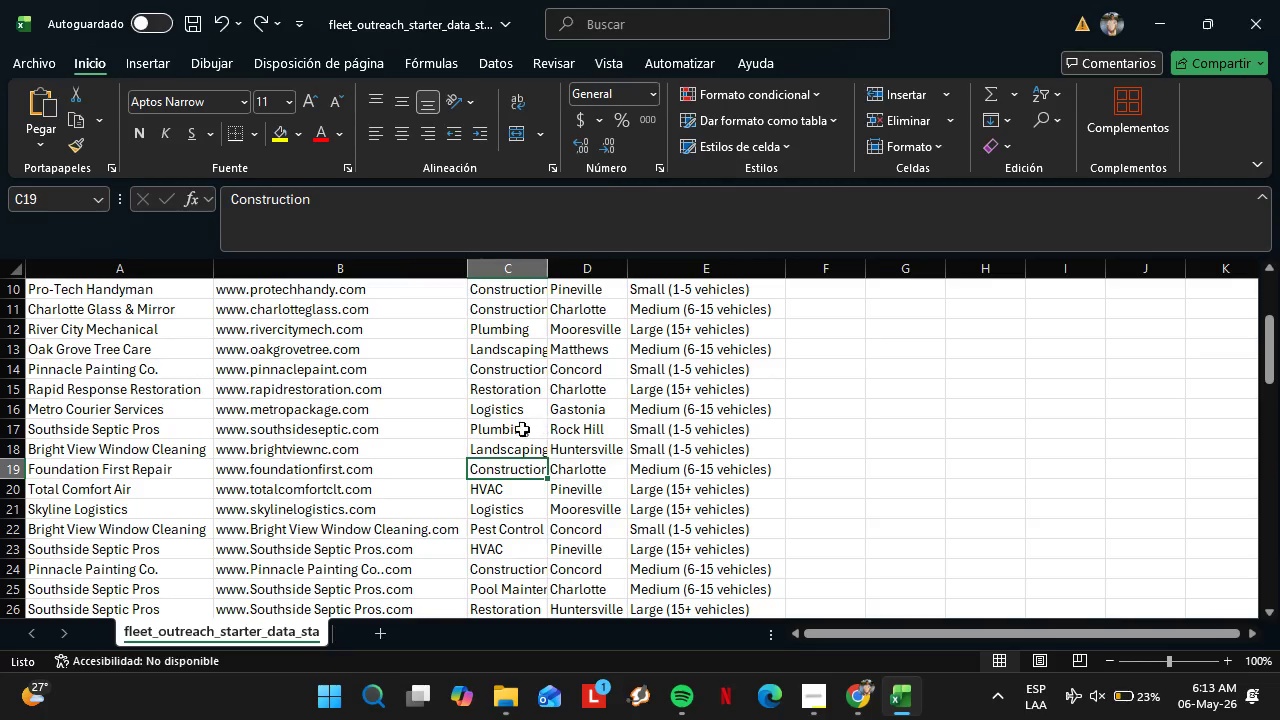 
left_click([501, 408])
 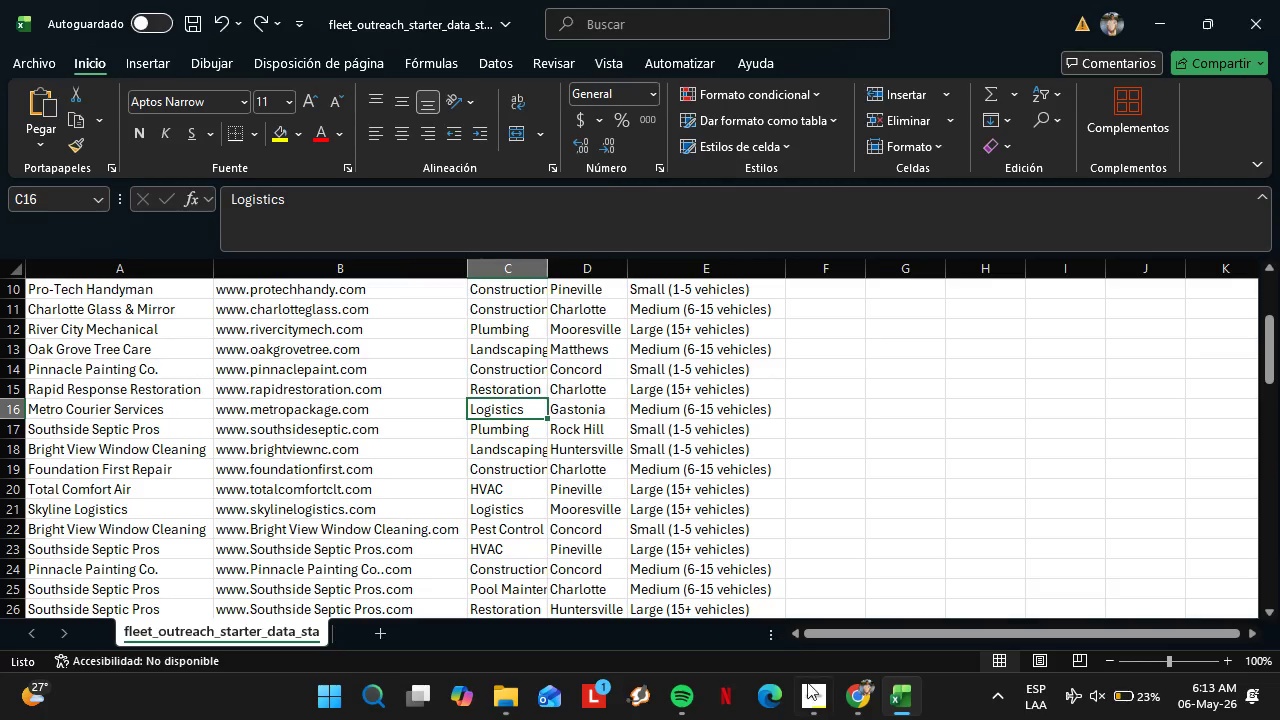 
left_click([809, 690])